 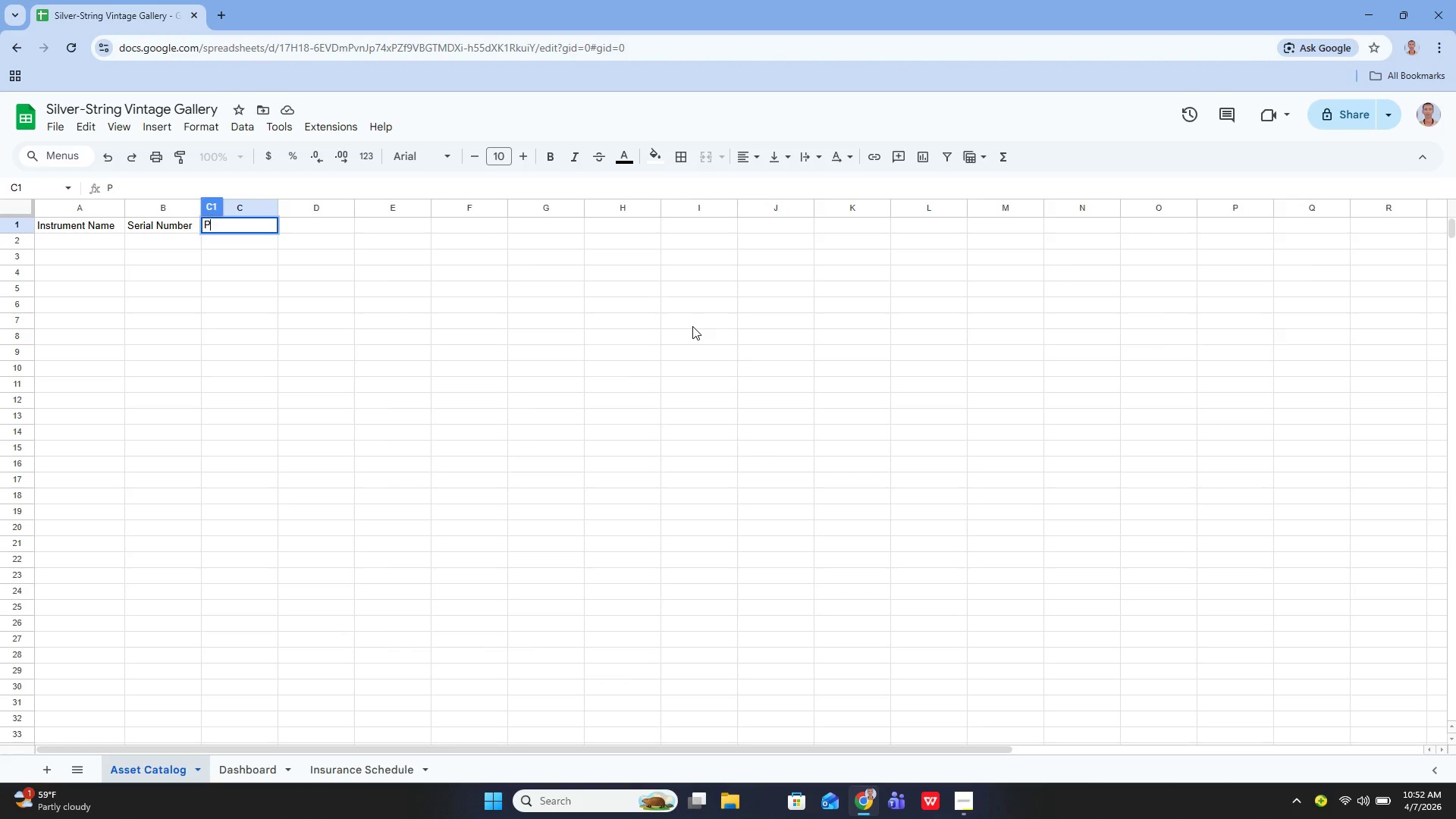 
type(roenance Notes)
 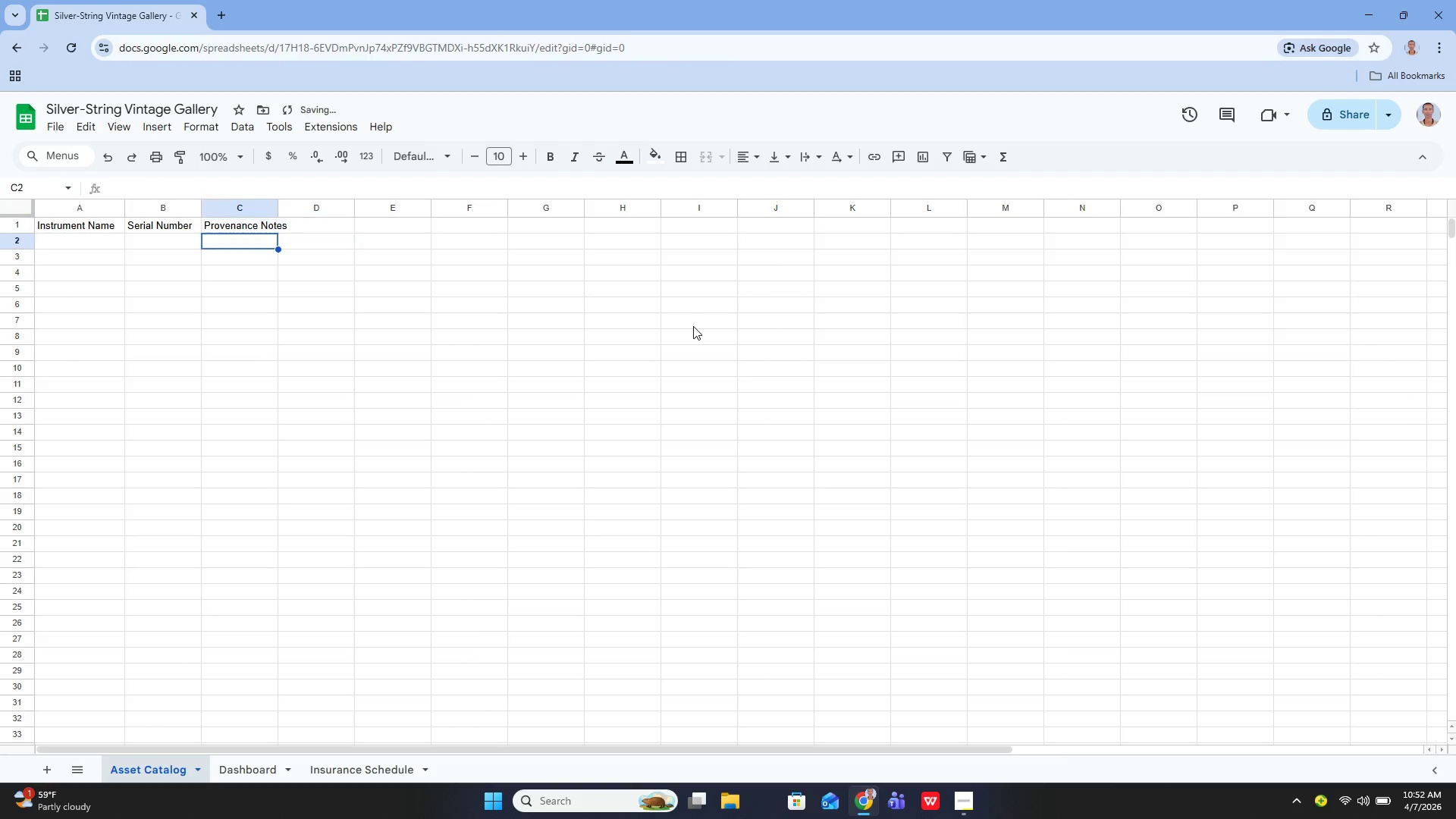 
hold_key(key=V, duration=0.42)
 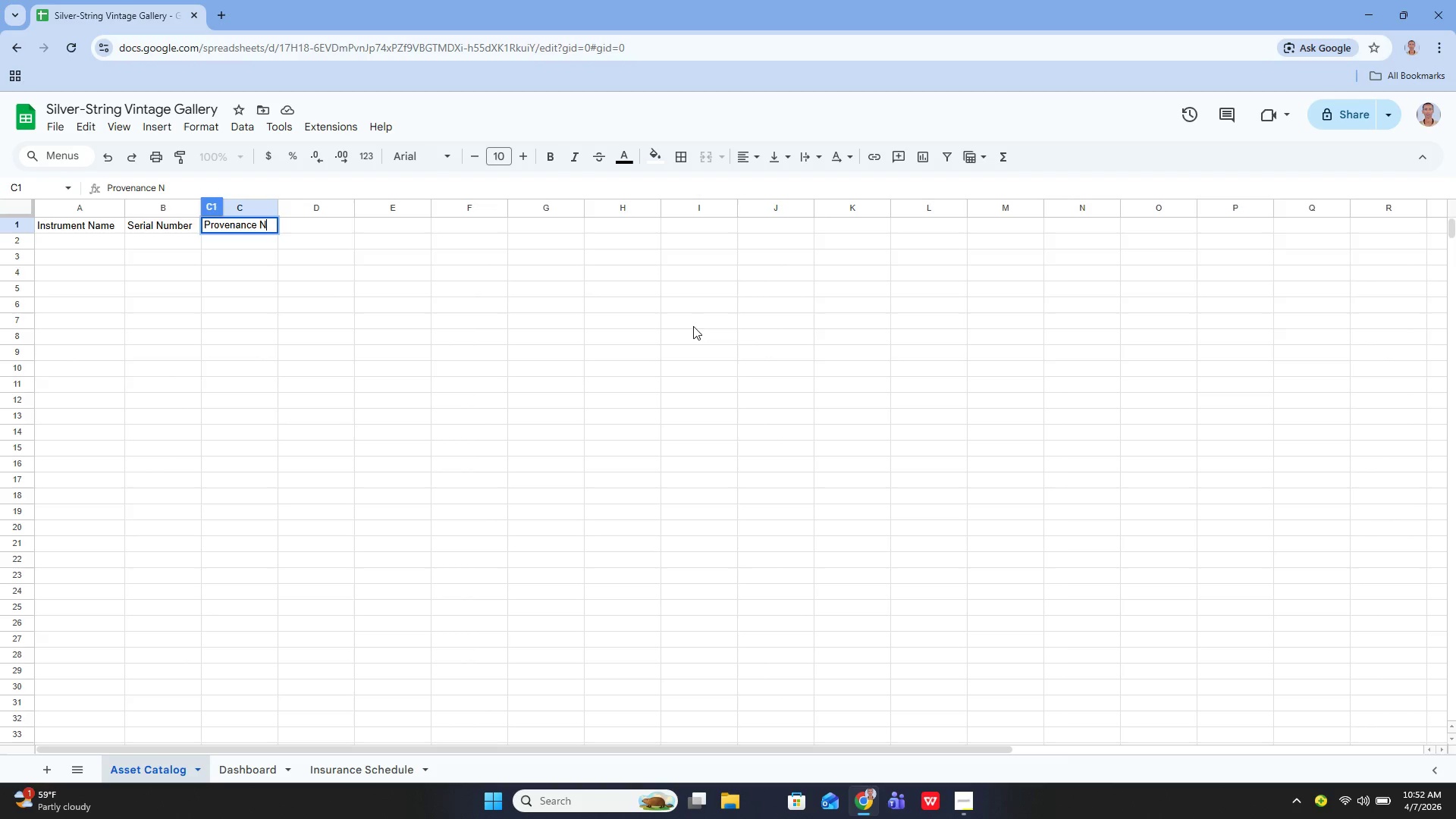 
key(Enter)
 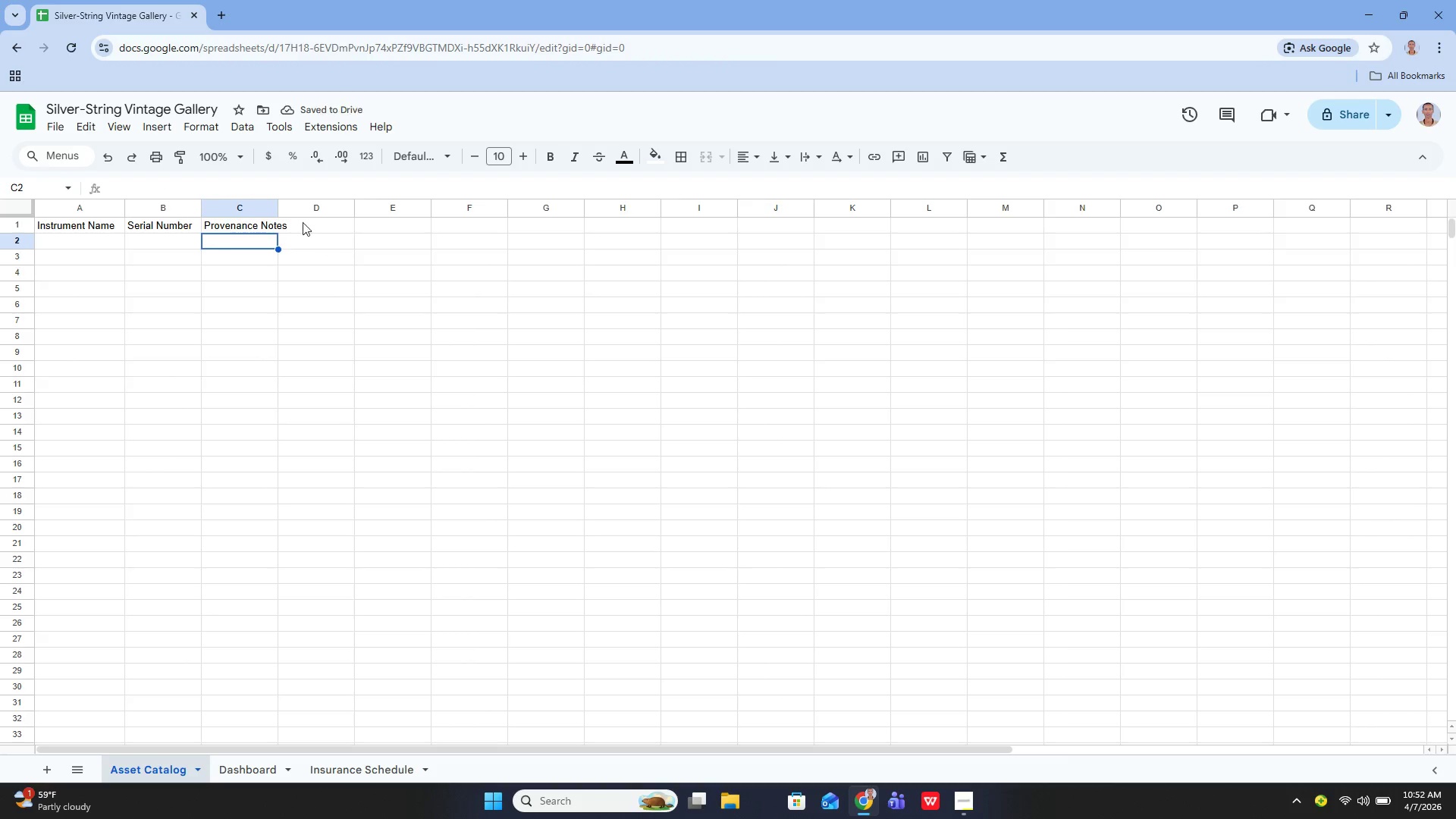 
left_click_drag(start_coordinate=[281, 209], to_coordinate=[351, 239])
 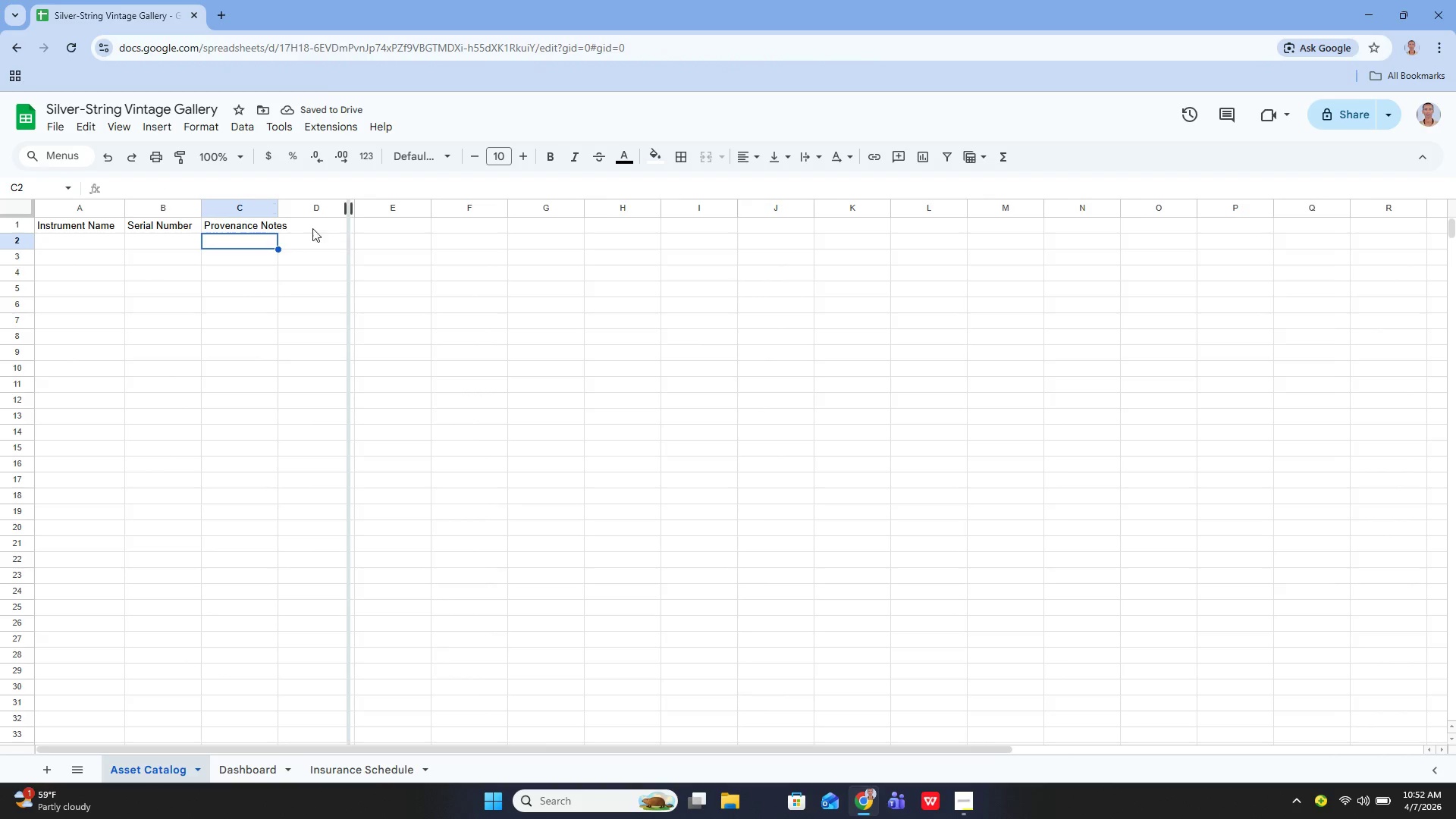 
left_click_drag(start_coordinate=[331, 236], to_coordinate=[302, 221])
 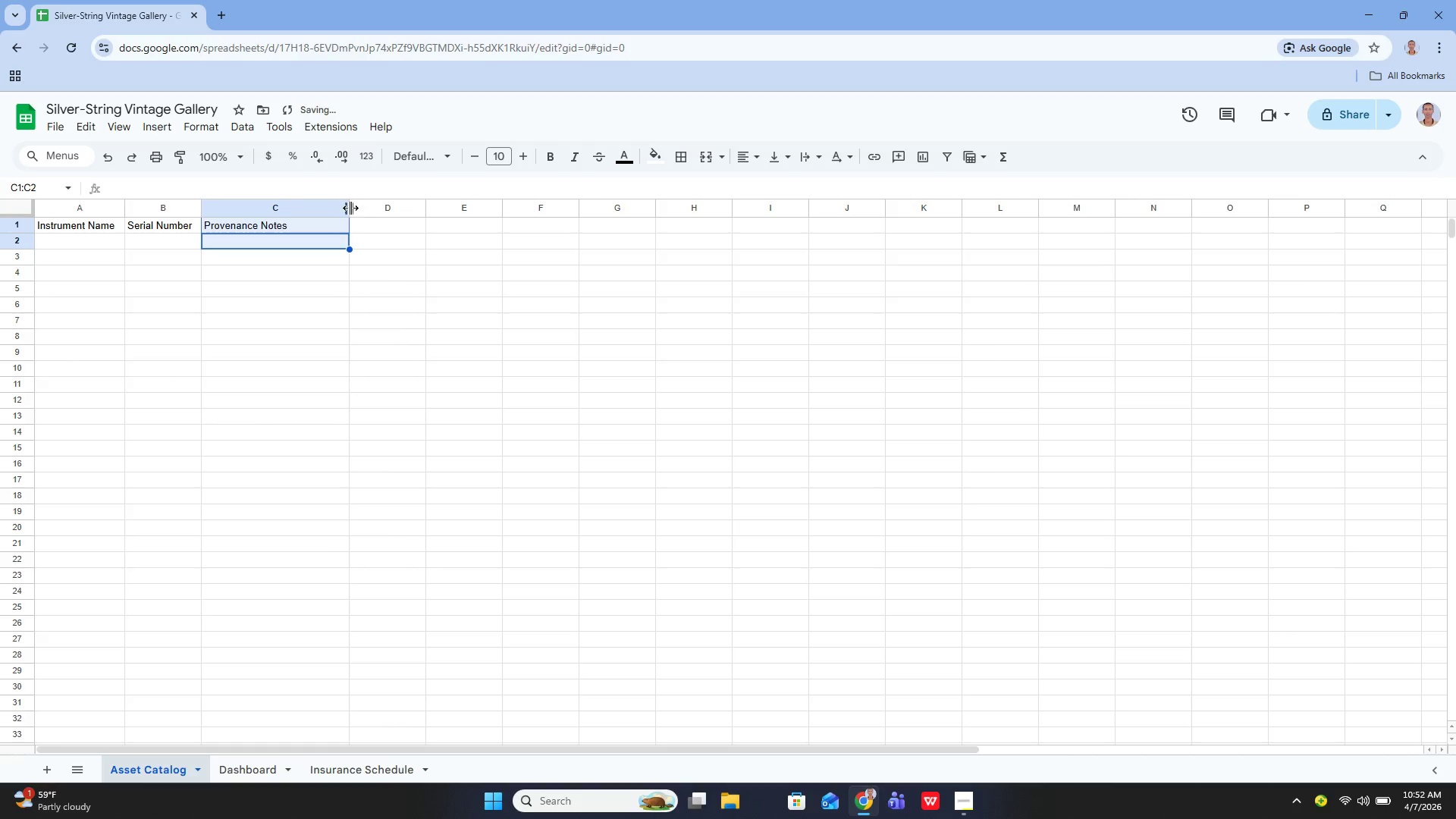 
left_click_drag(start_coordinate=[350, 208], to_coordinate=[315, 208])
 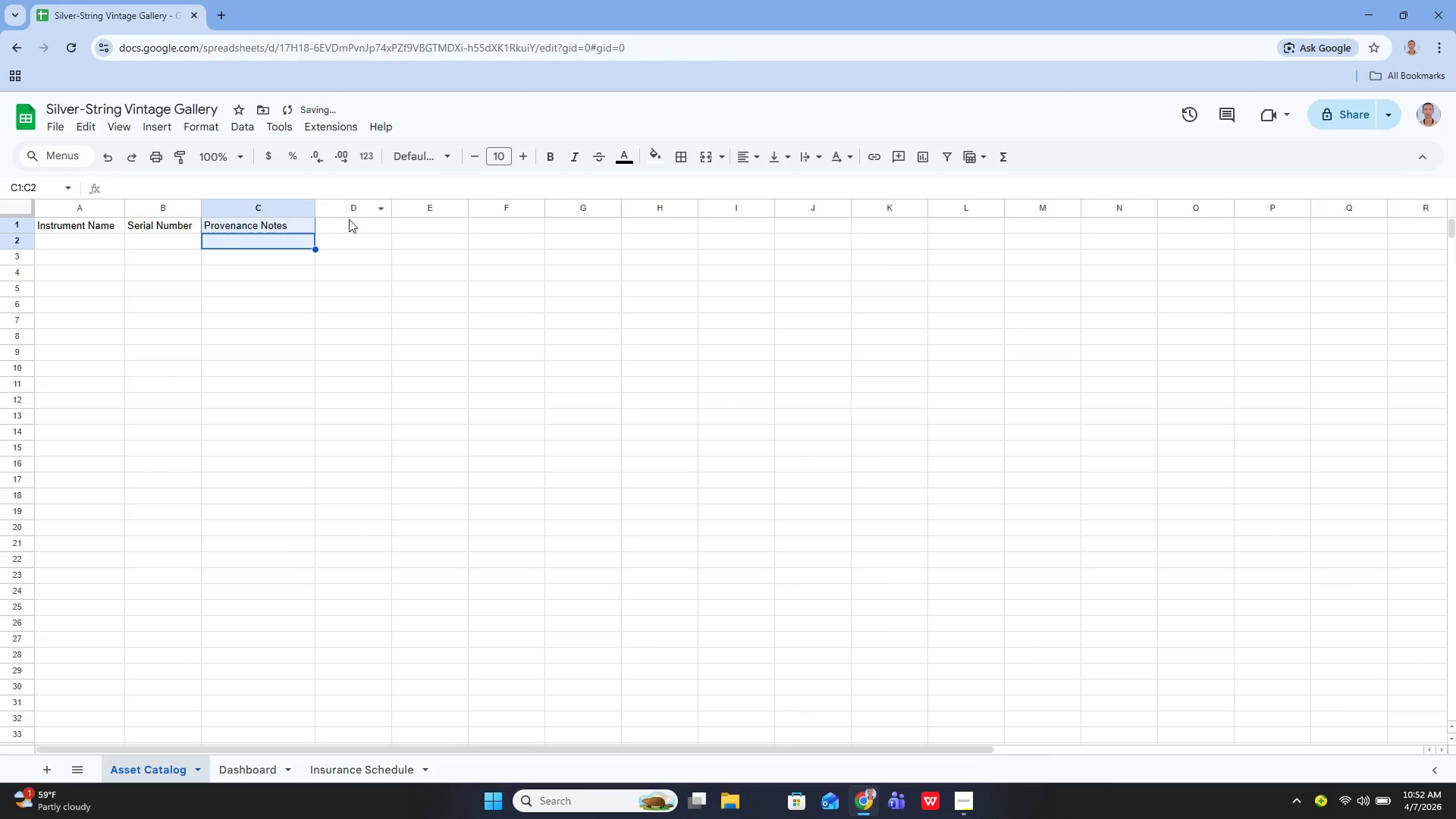 
left_click([350, 219])
 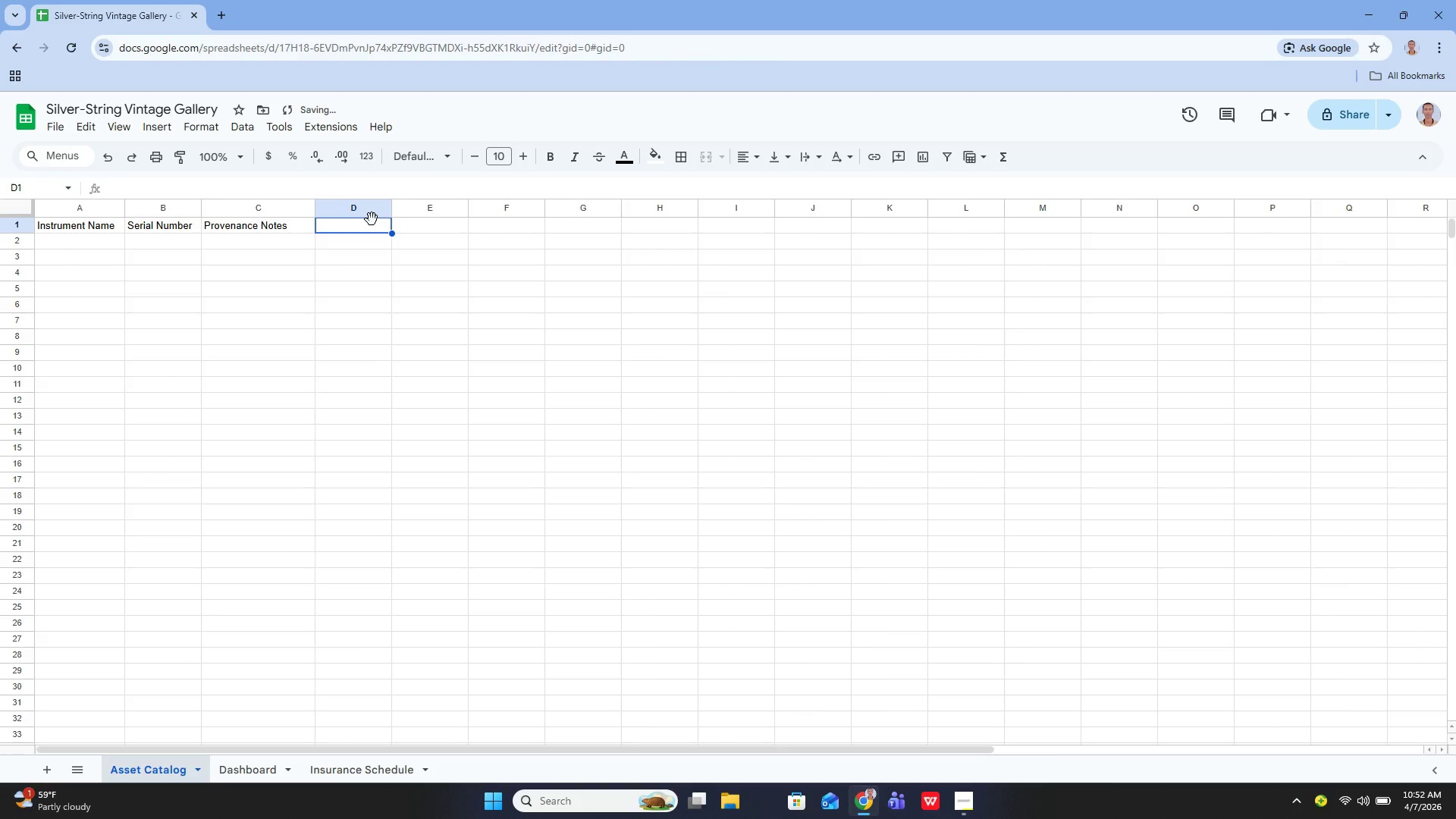 
key(Enter)
 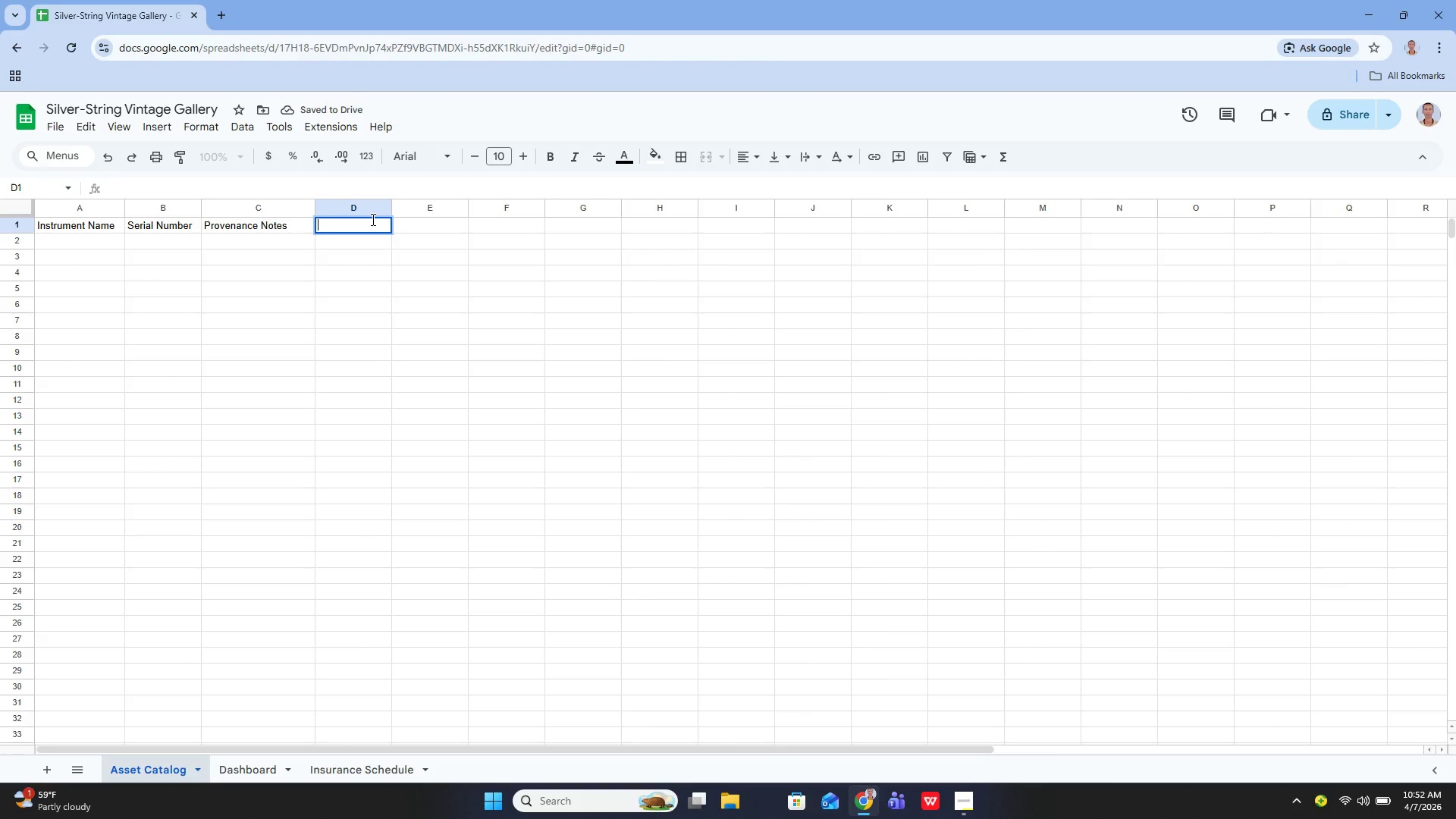 
type(Condition Grade)
 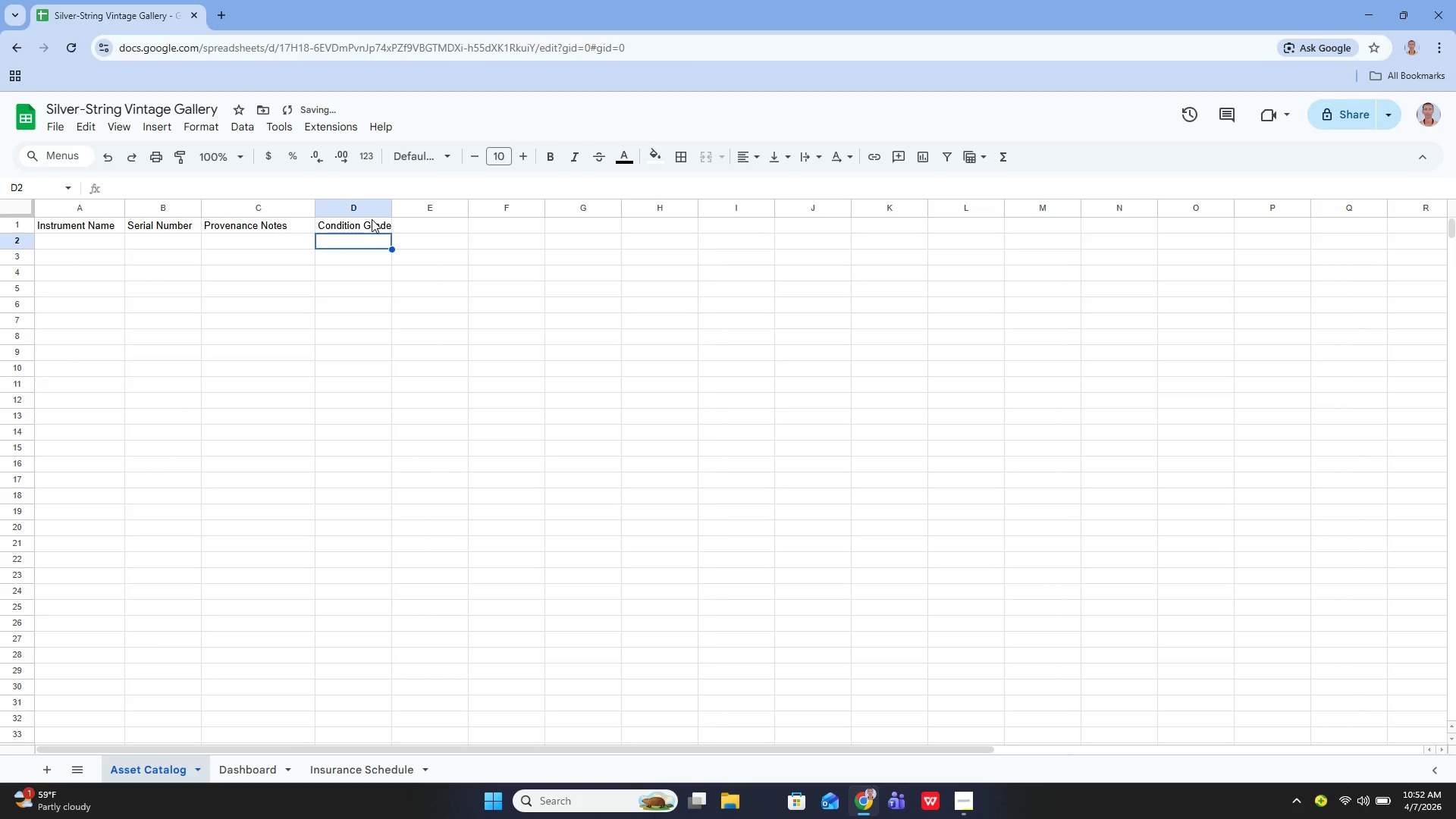 
 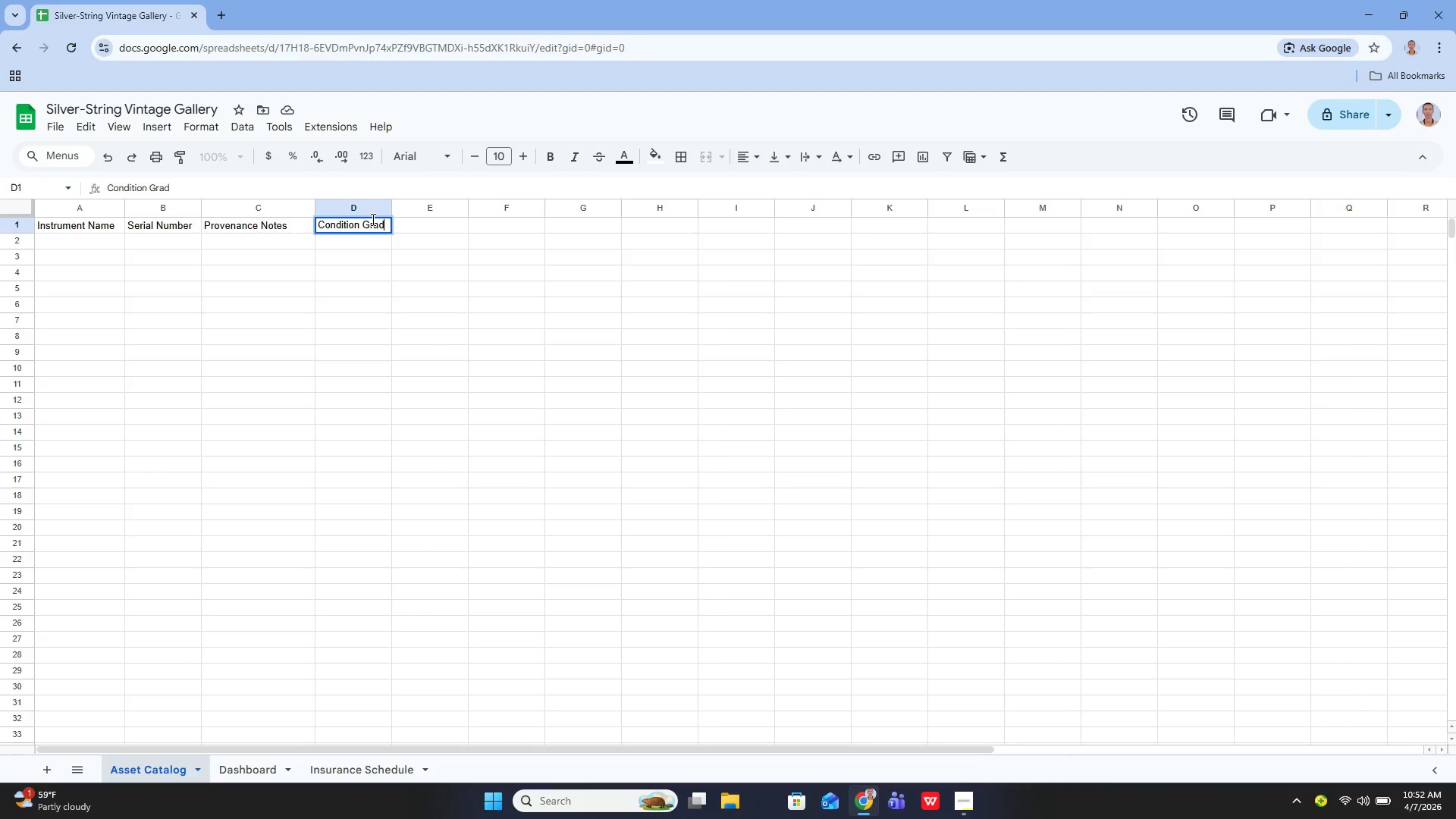 
key(Enter)
 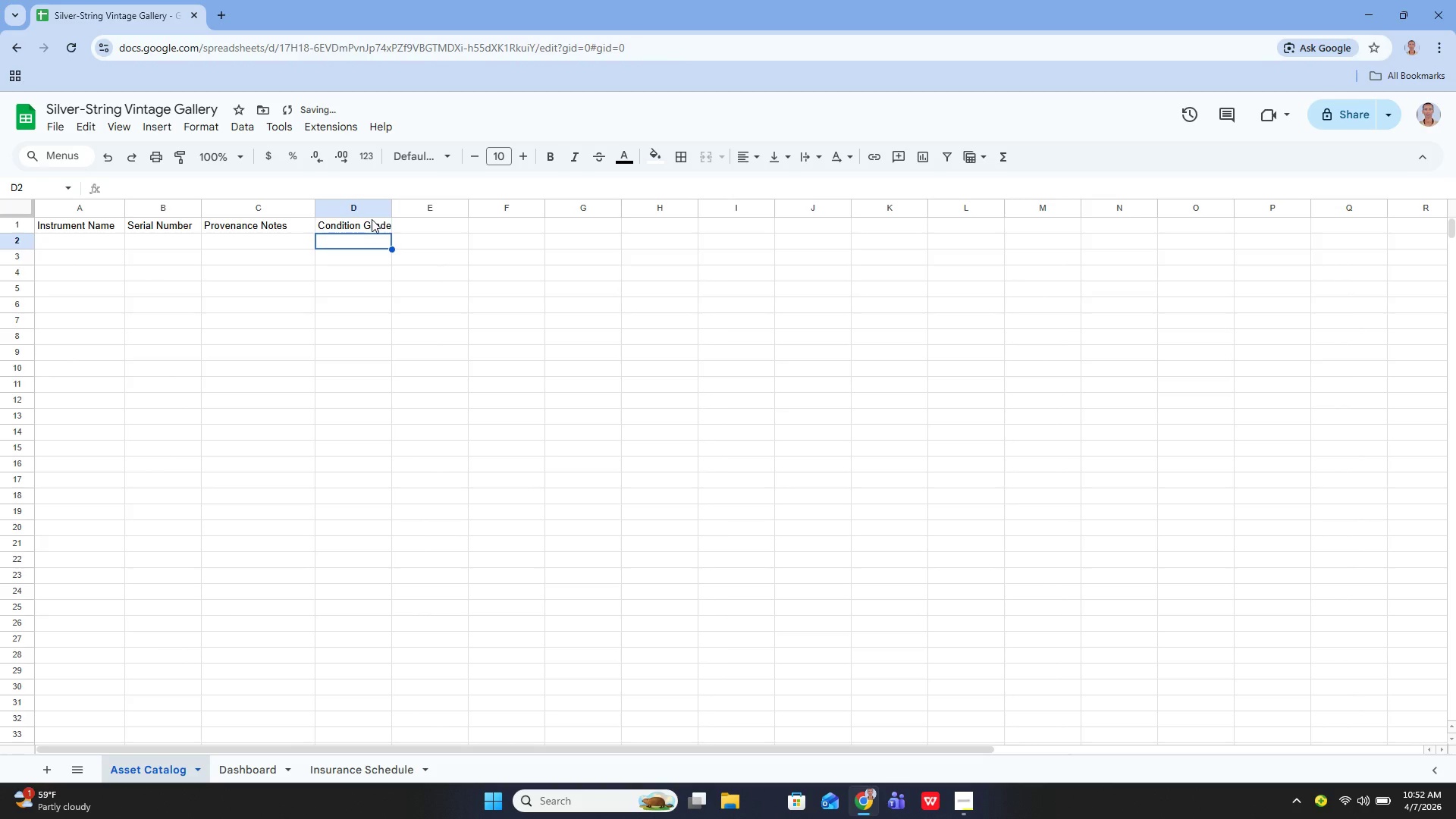 
key(ArrowUp)
 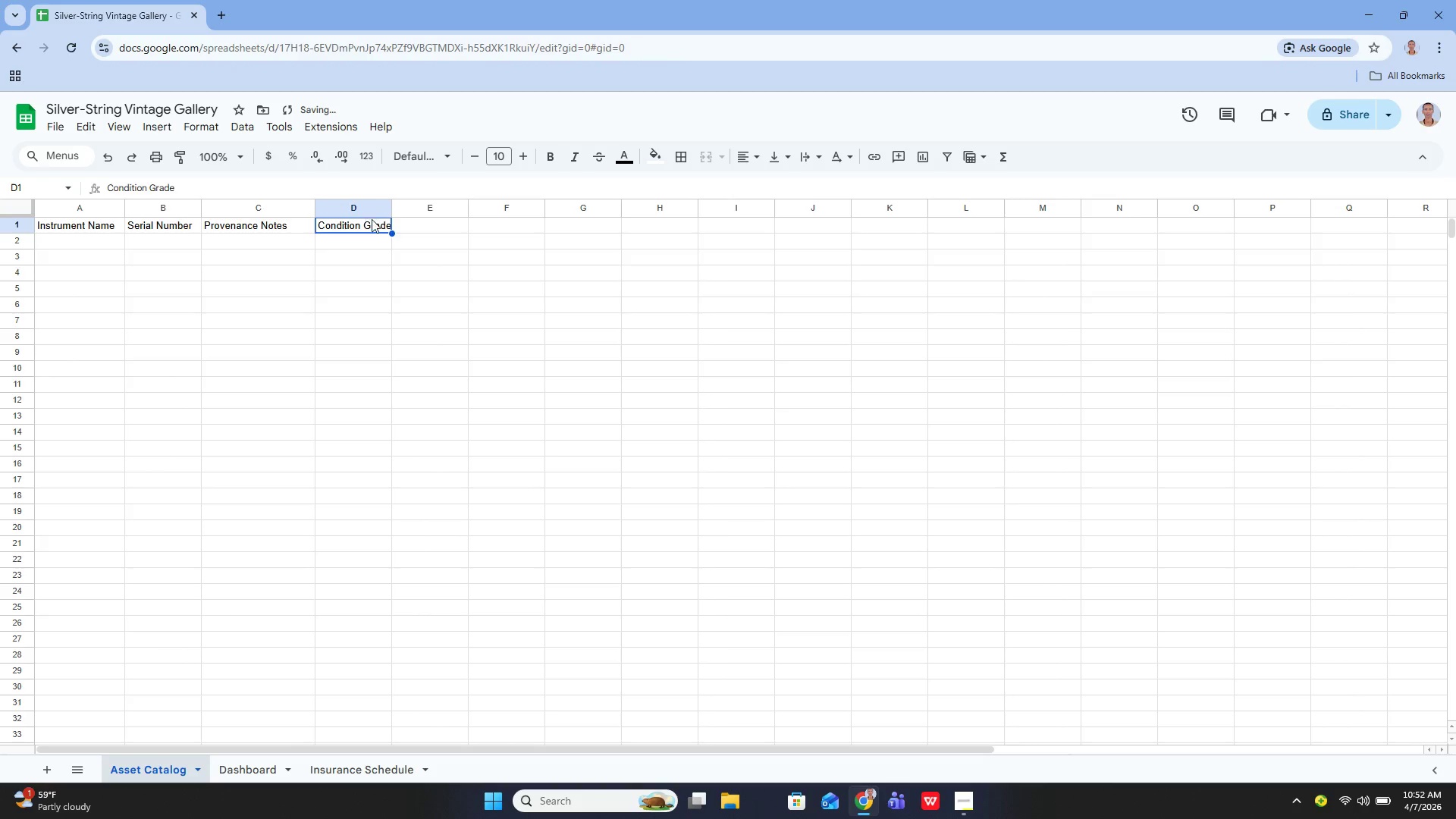 
key(ArrowRight)
 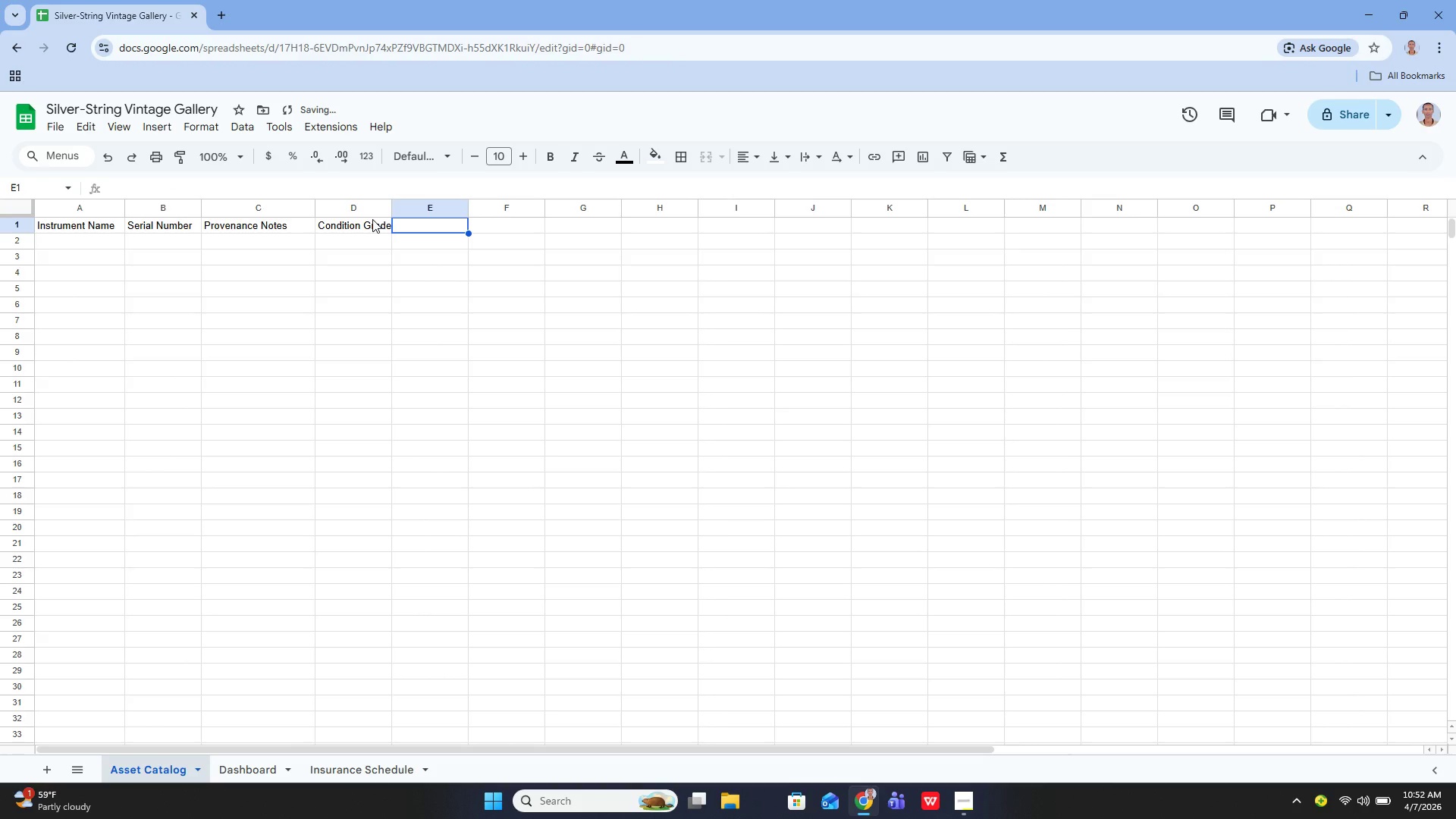 
key(Enter)
 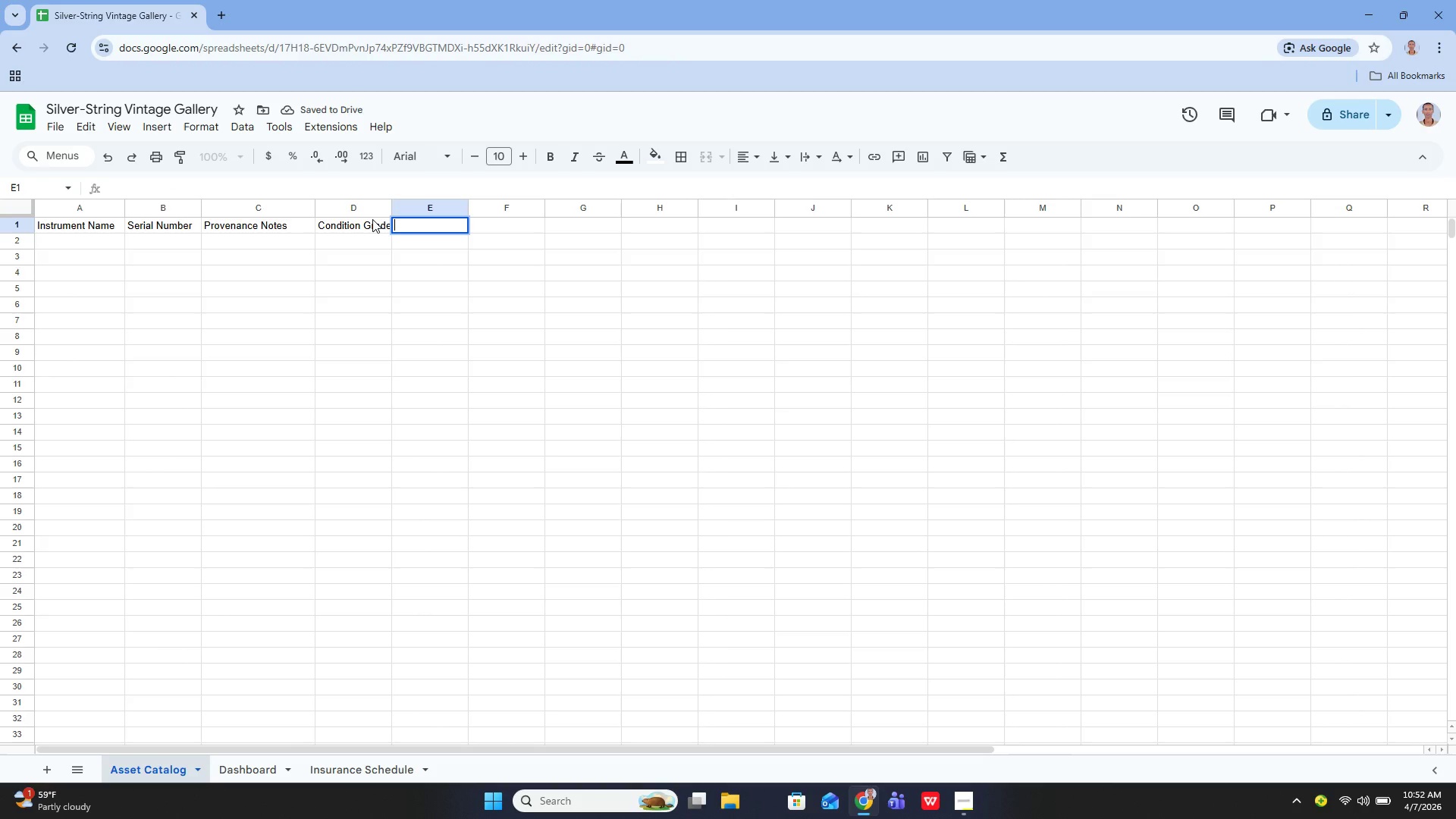 
type(Original Acquisition)
 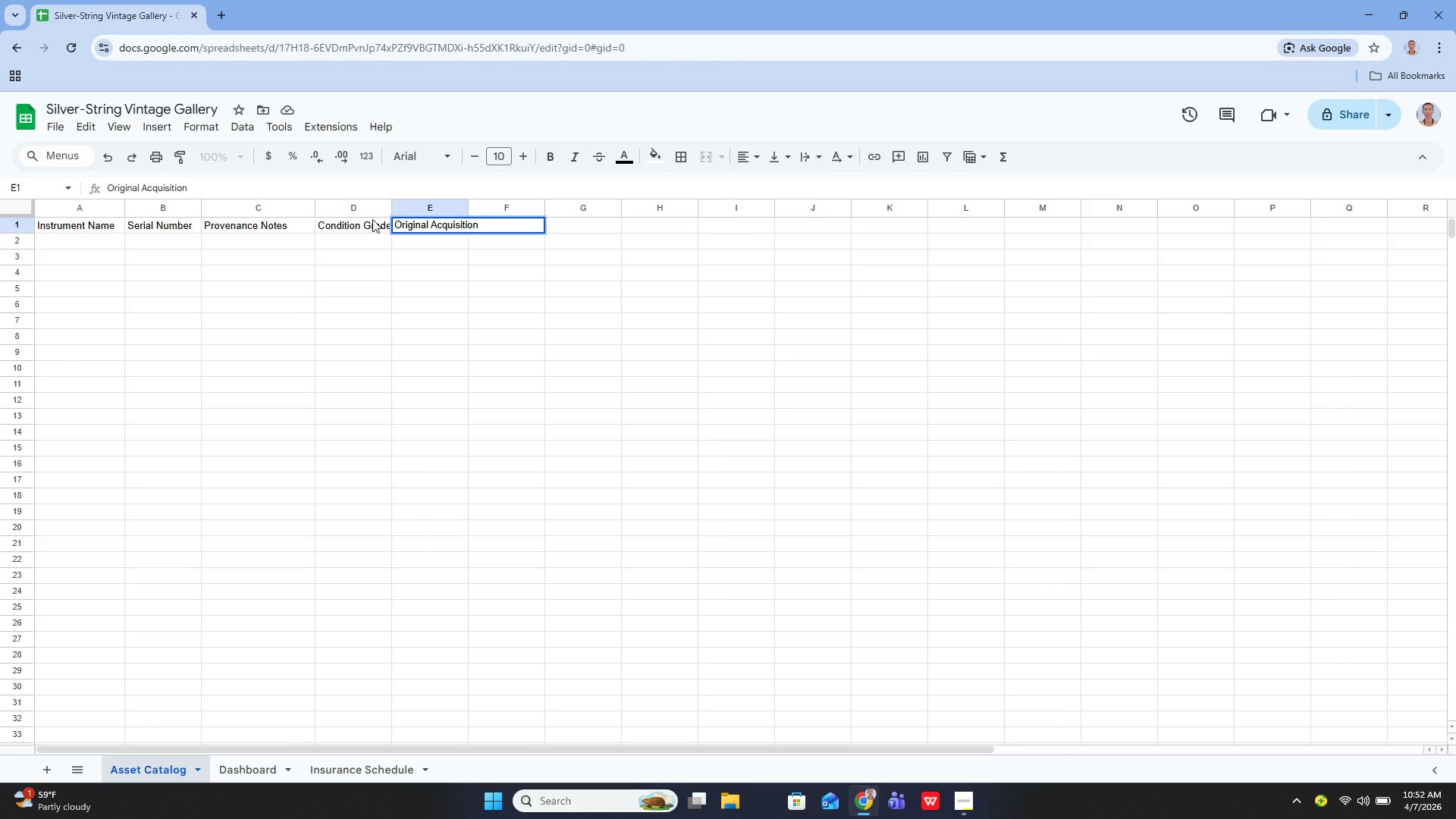 
wait(9.11)
 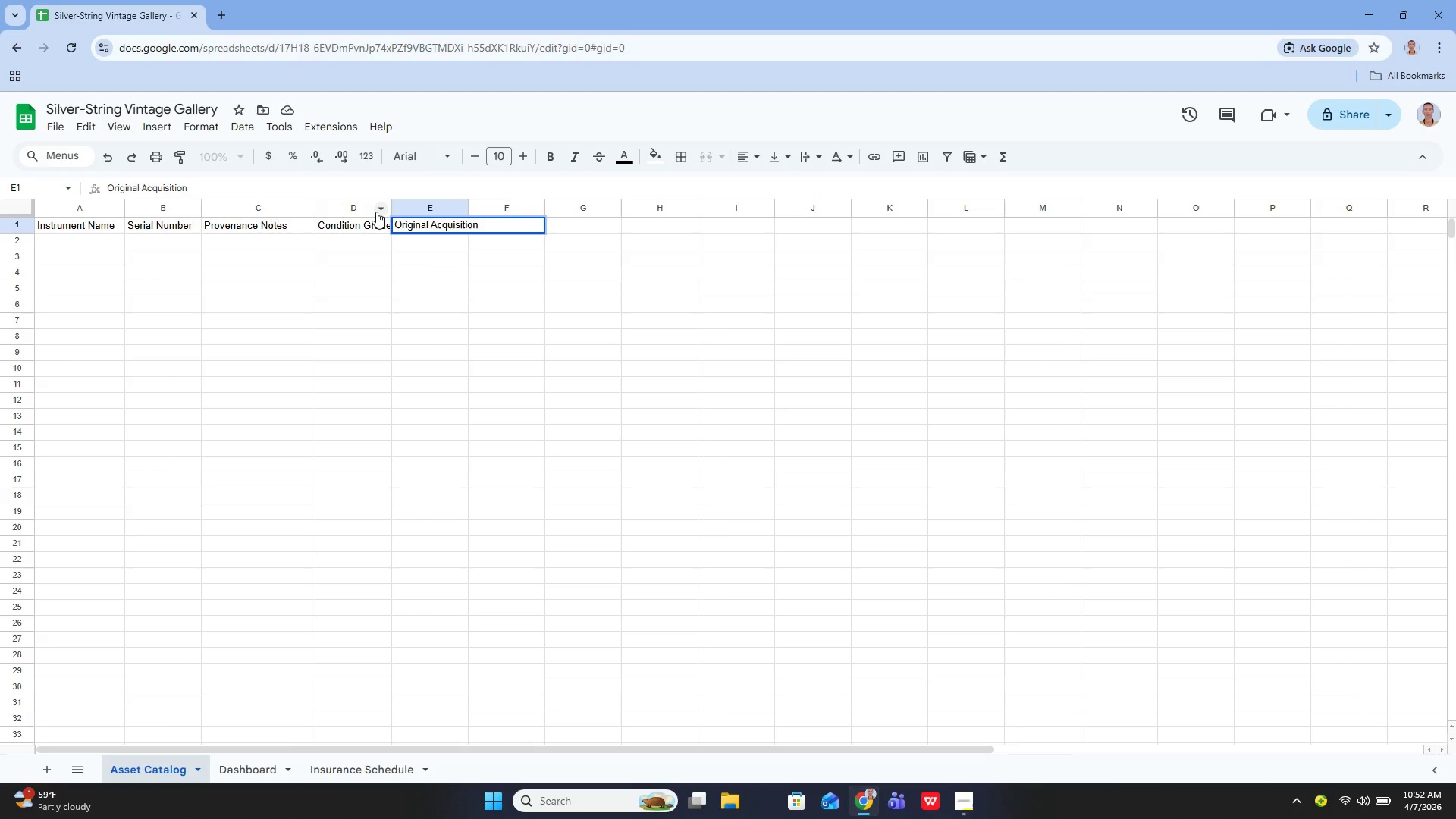 
type( Cost)
 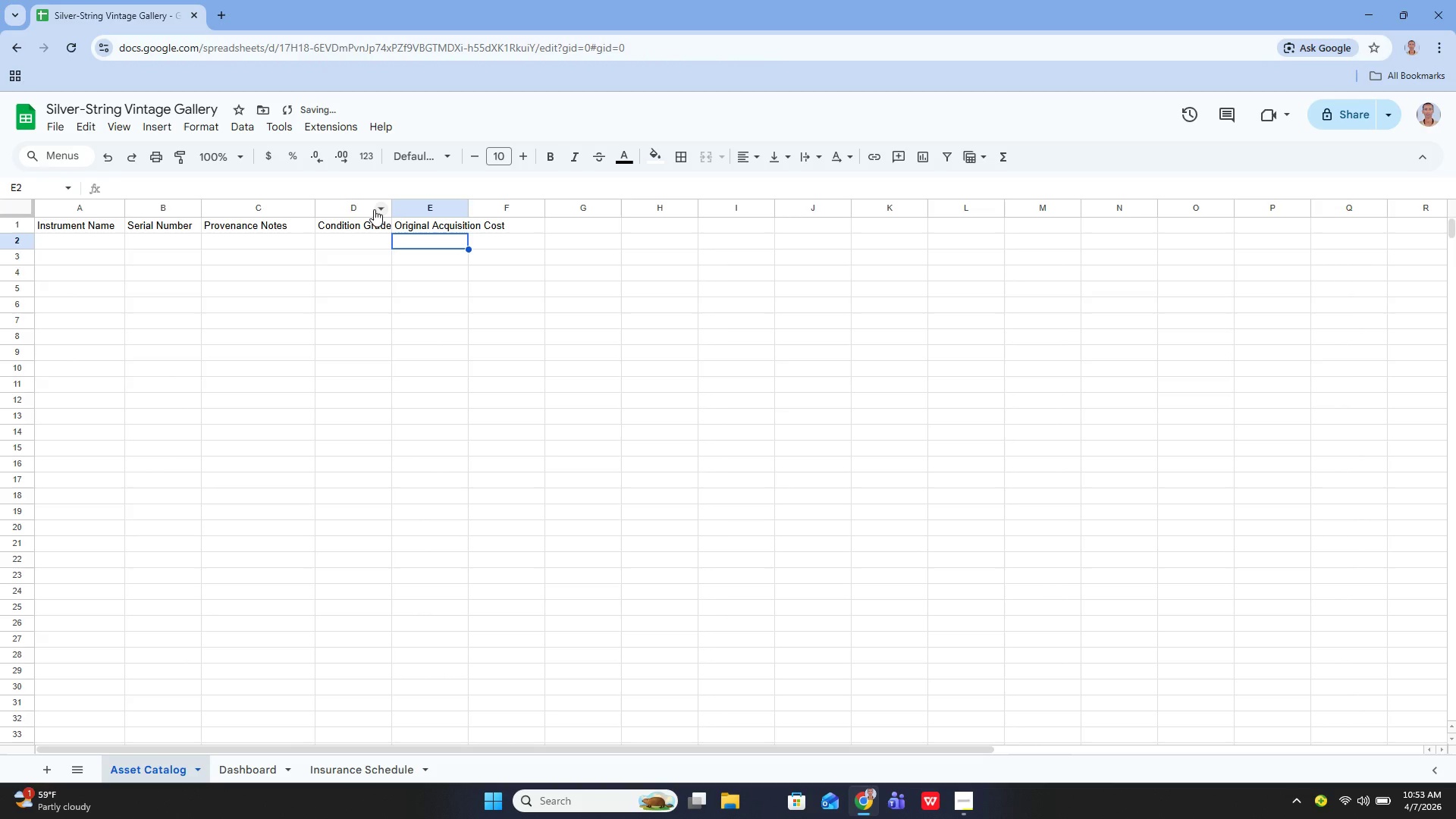 
 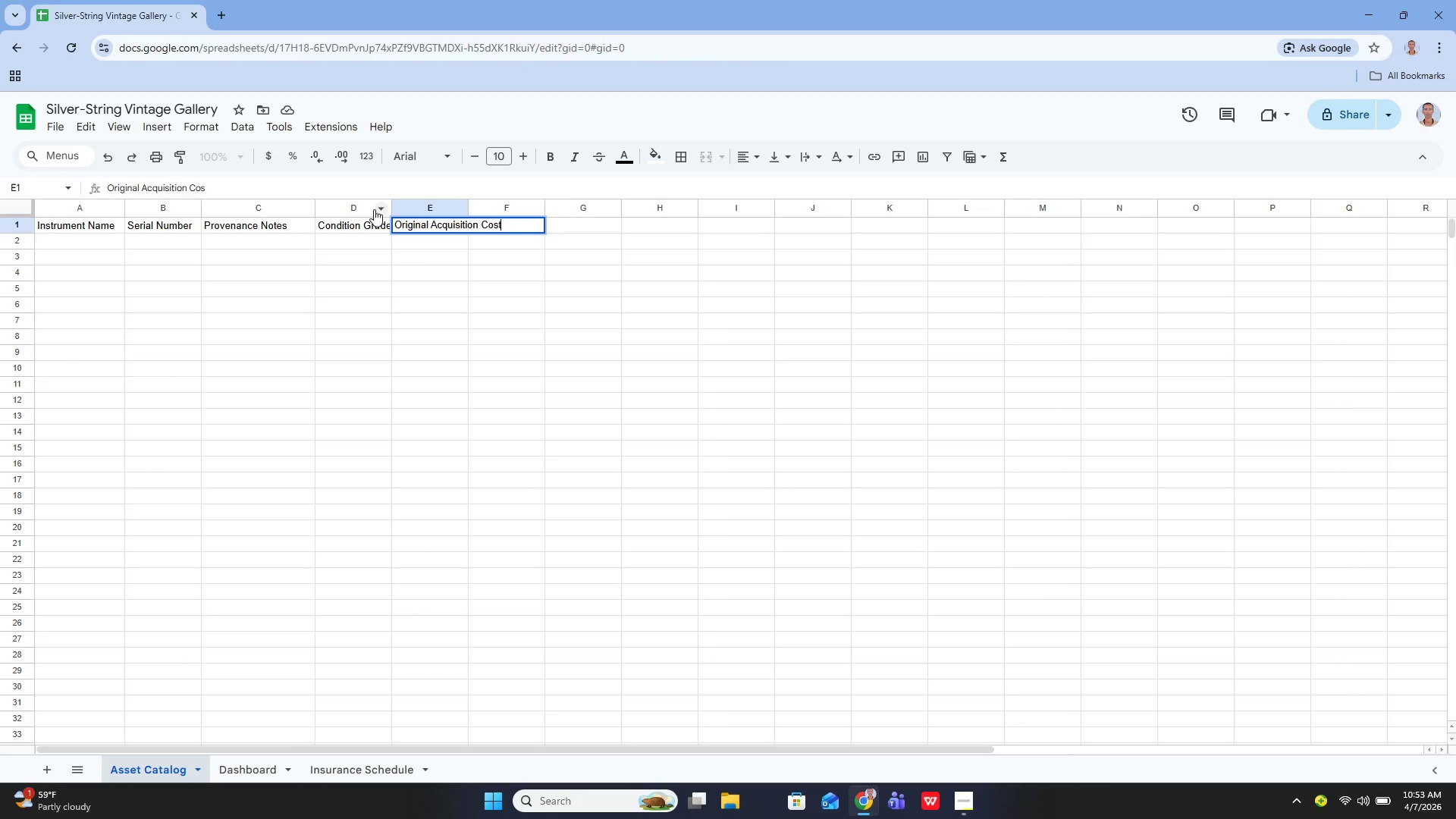 
key(Enter)
 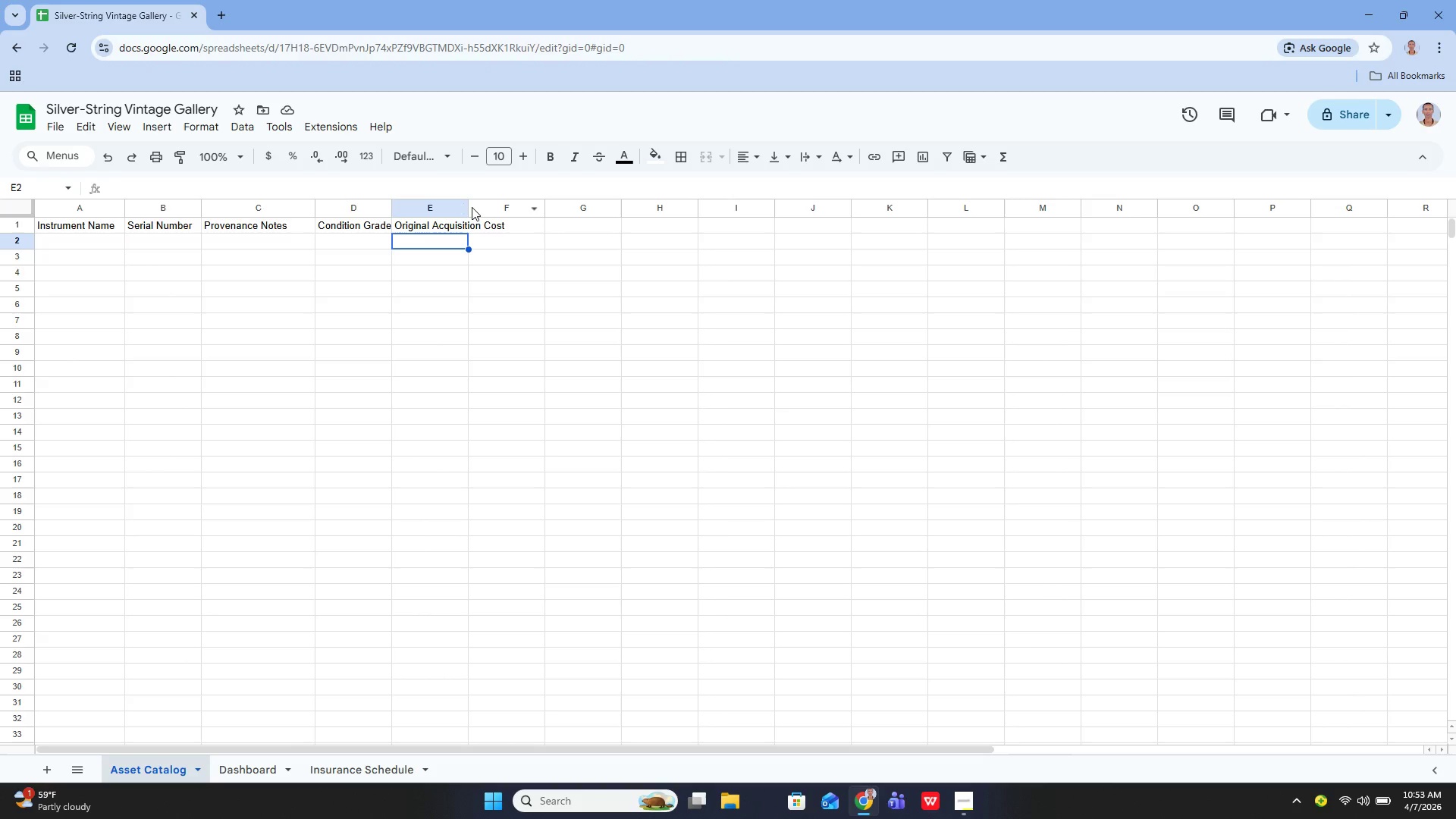 
wait(11.55)
 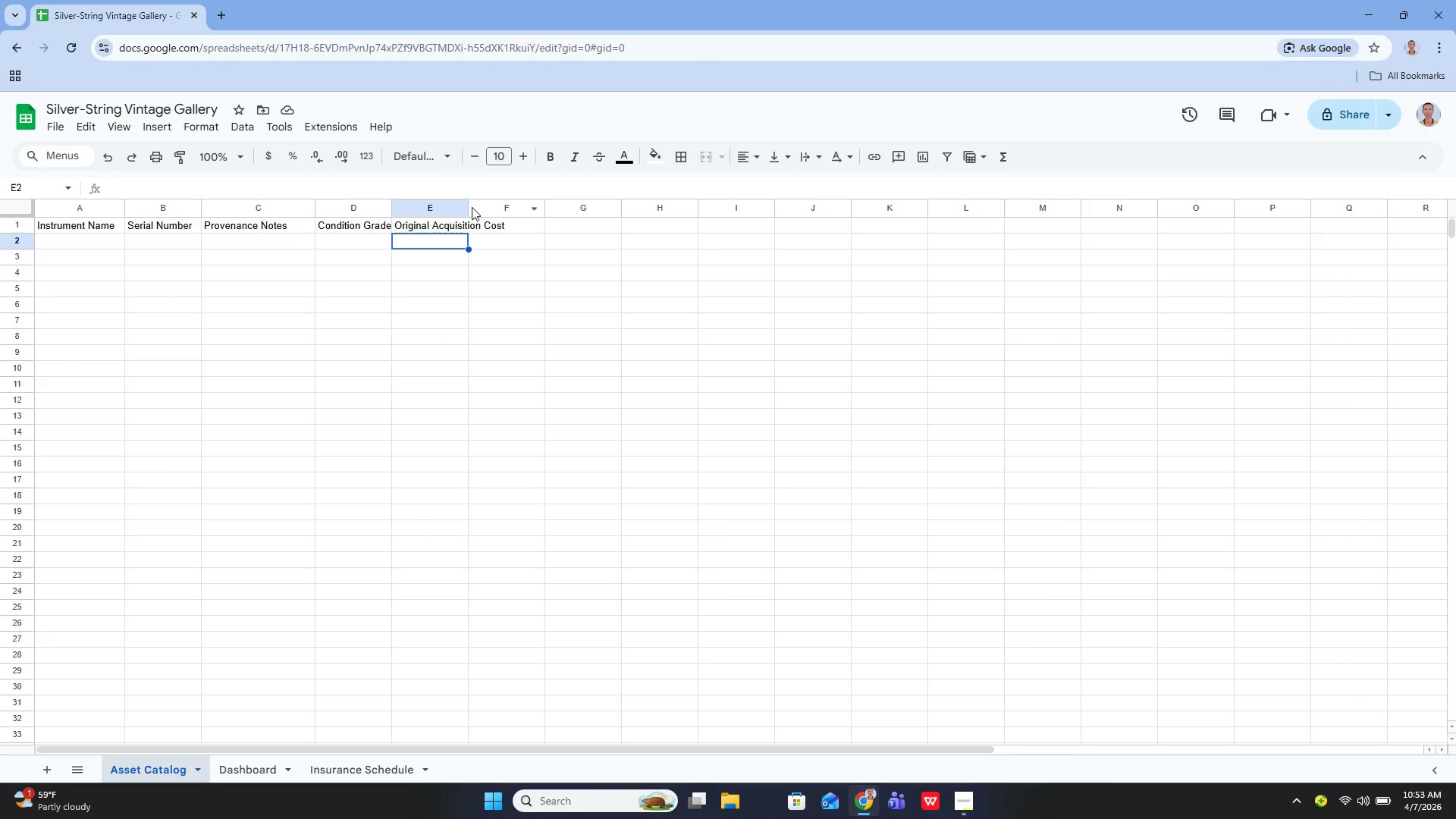 
left_click_drag(start_coordinate=[464, 209], to_coordinate=[507, 221])
 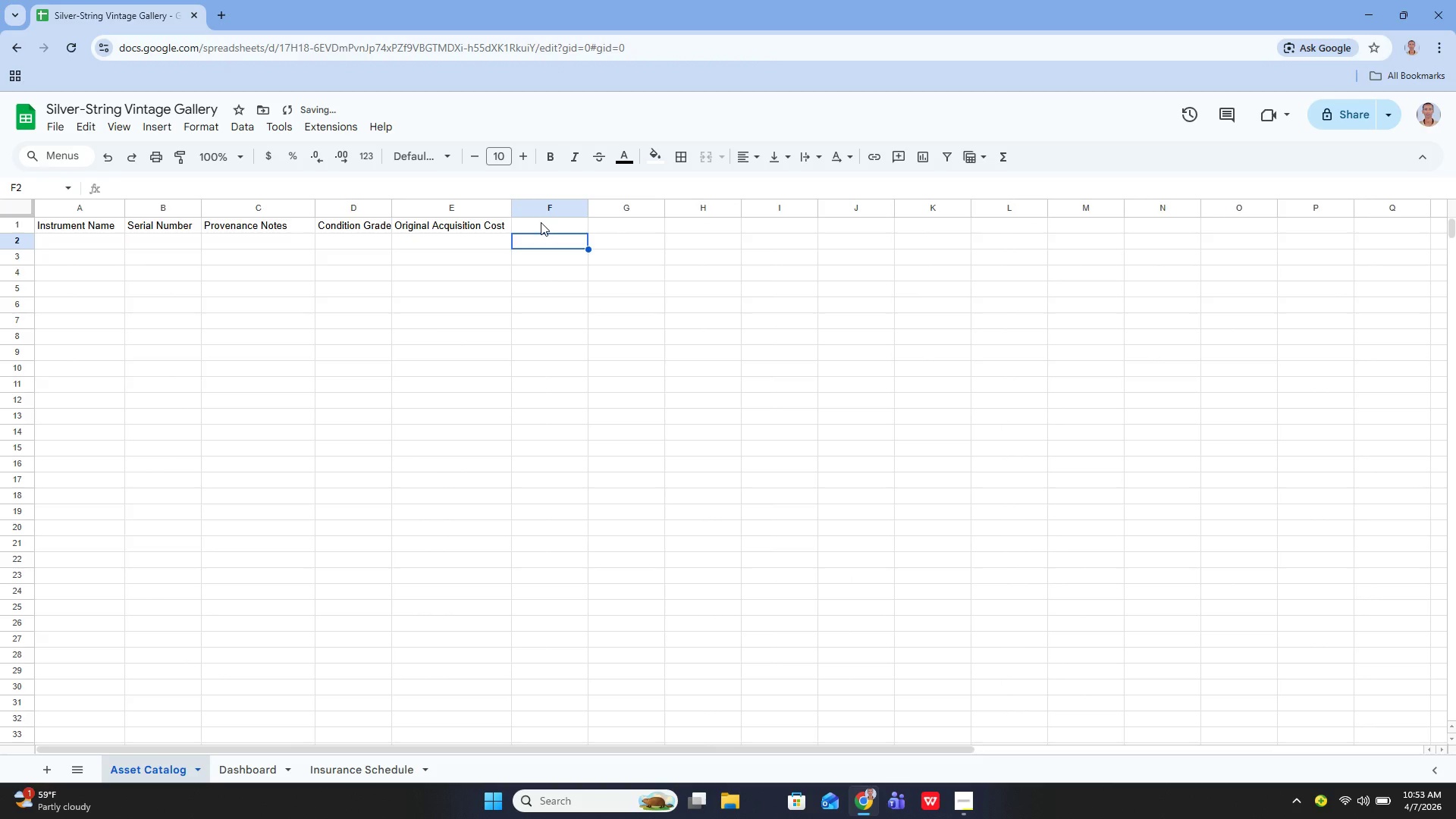 
left_click([541, 220])
 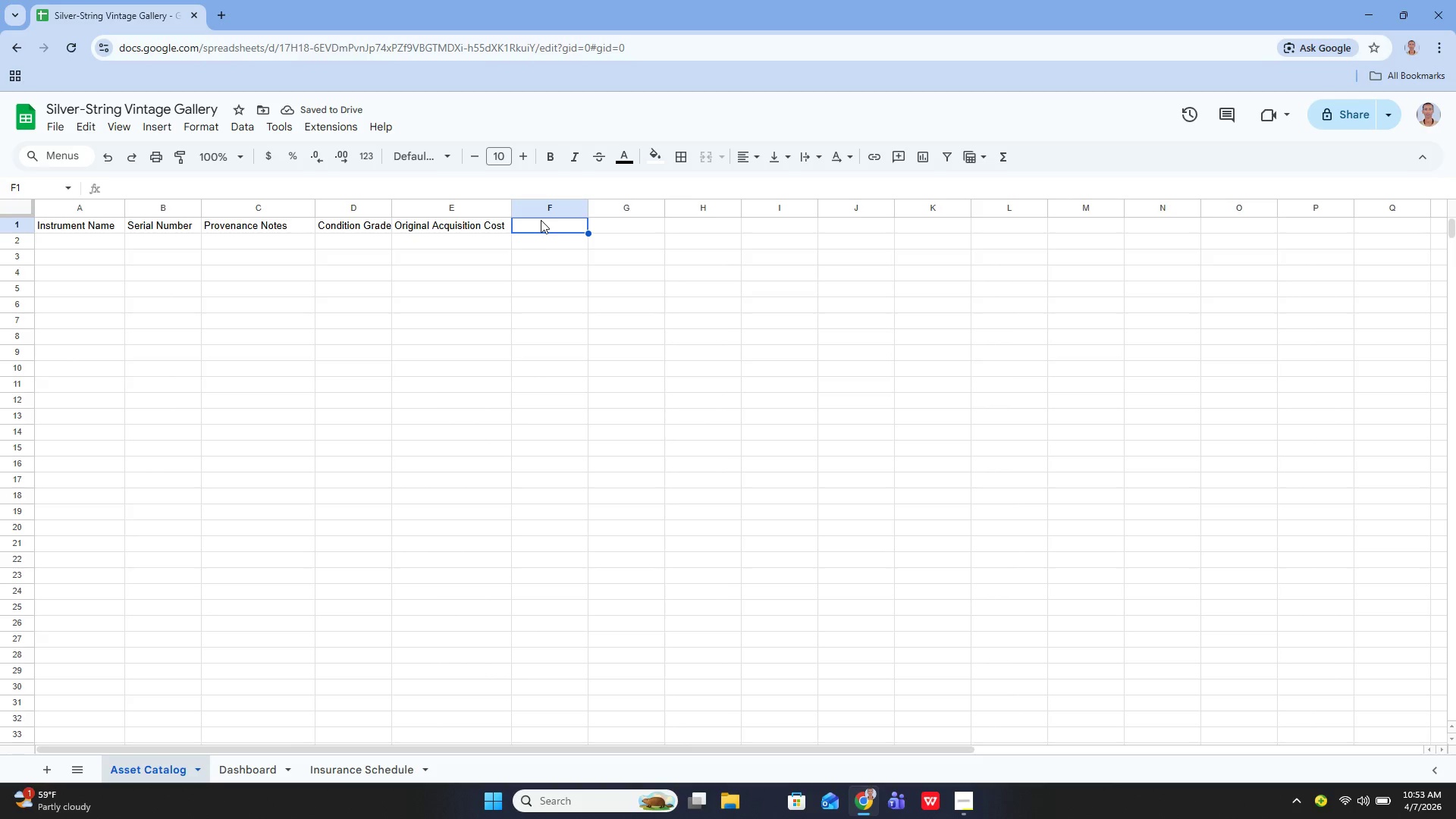 
key(Enter)
 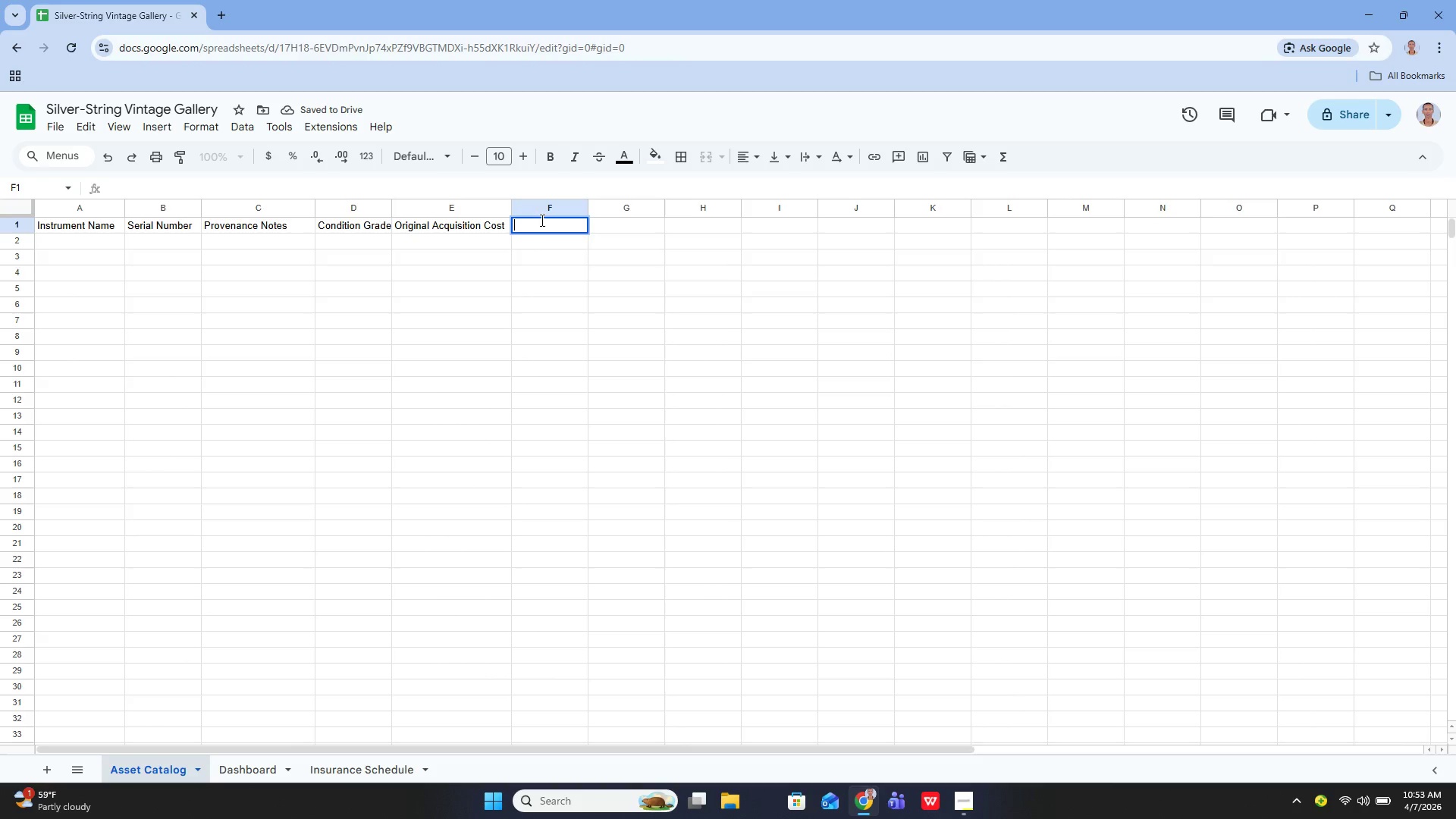 
type(Current Market Appraisal)
 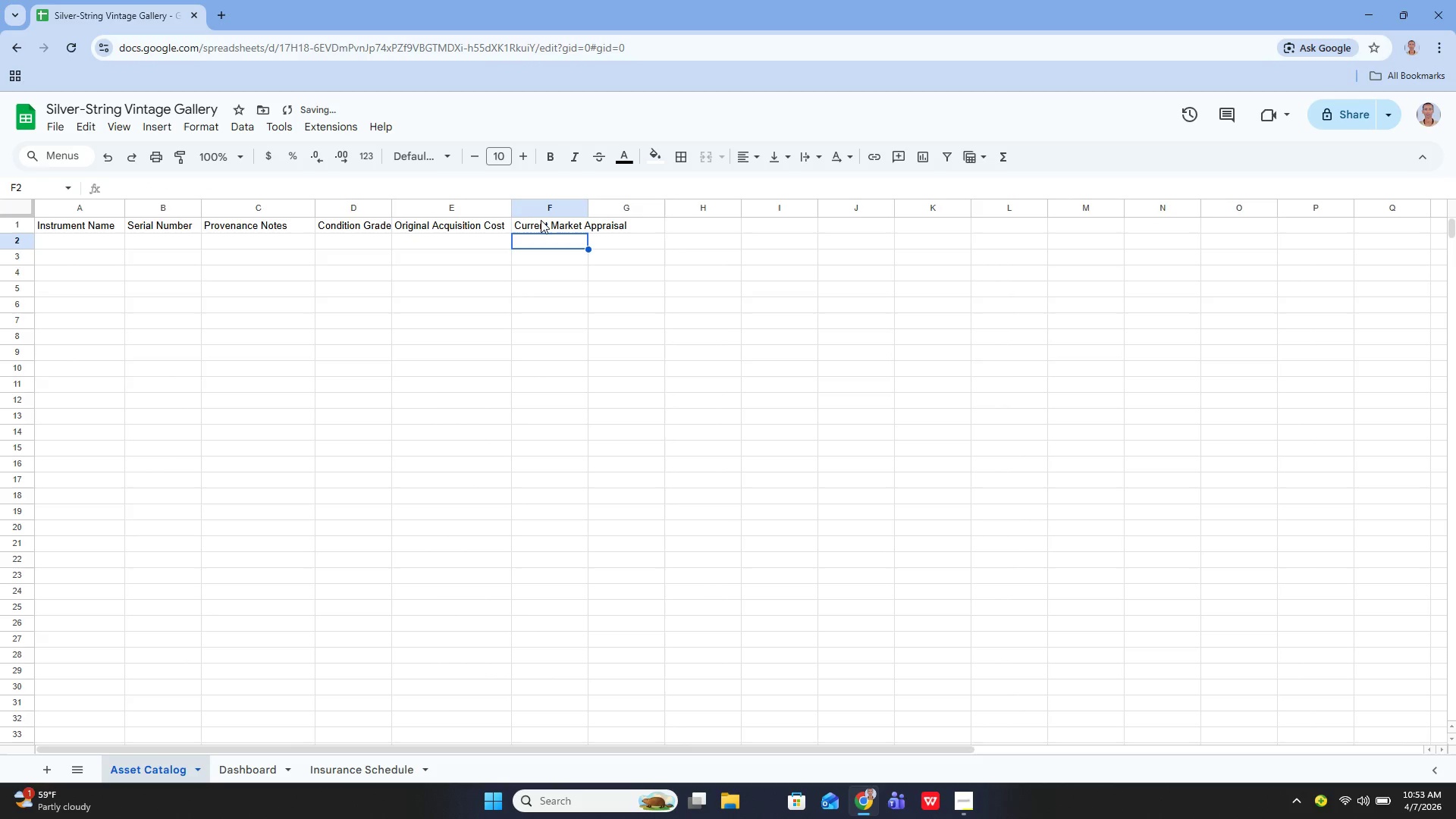 
 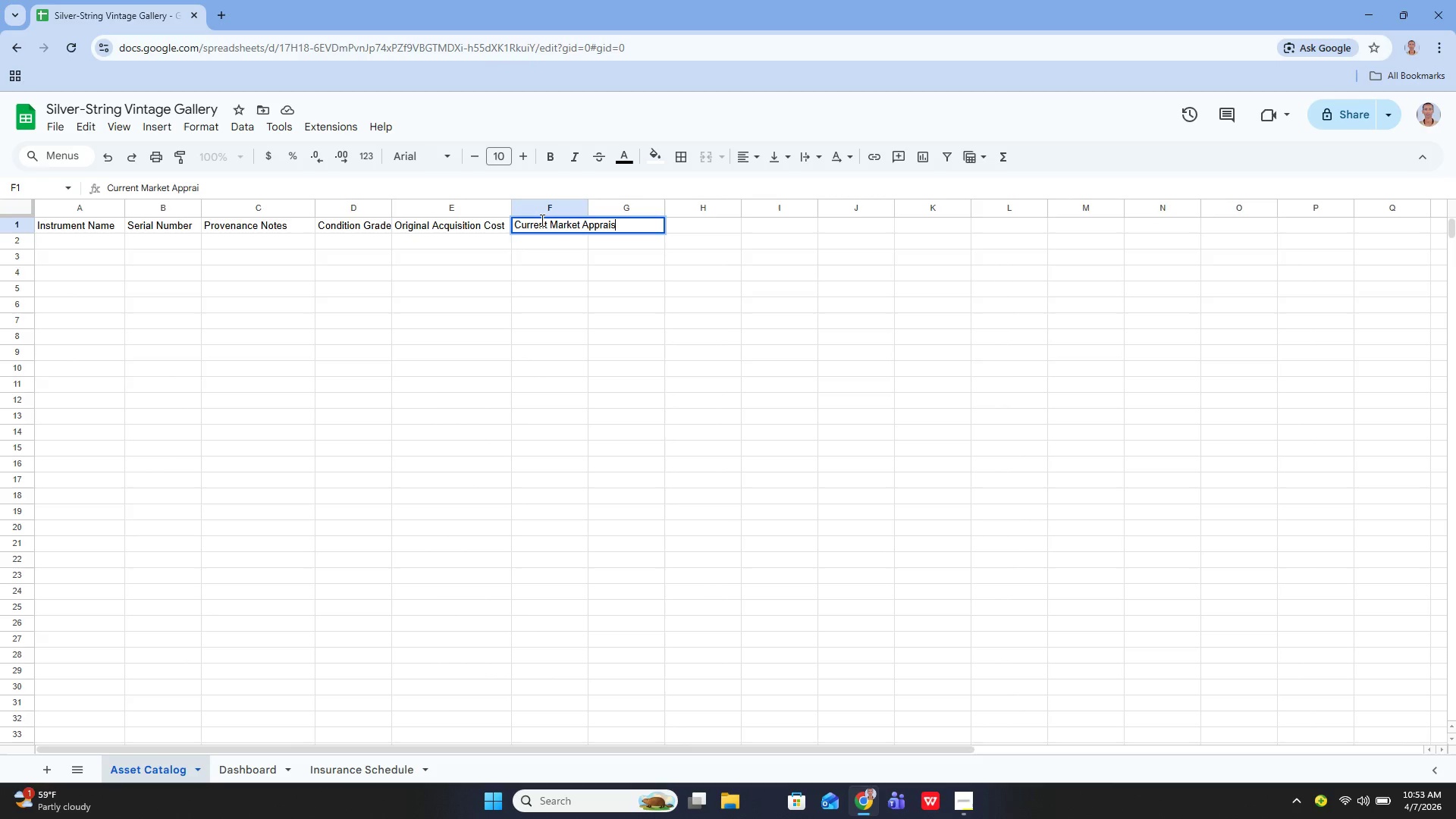 
key(Enter)
 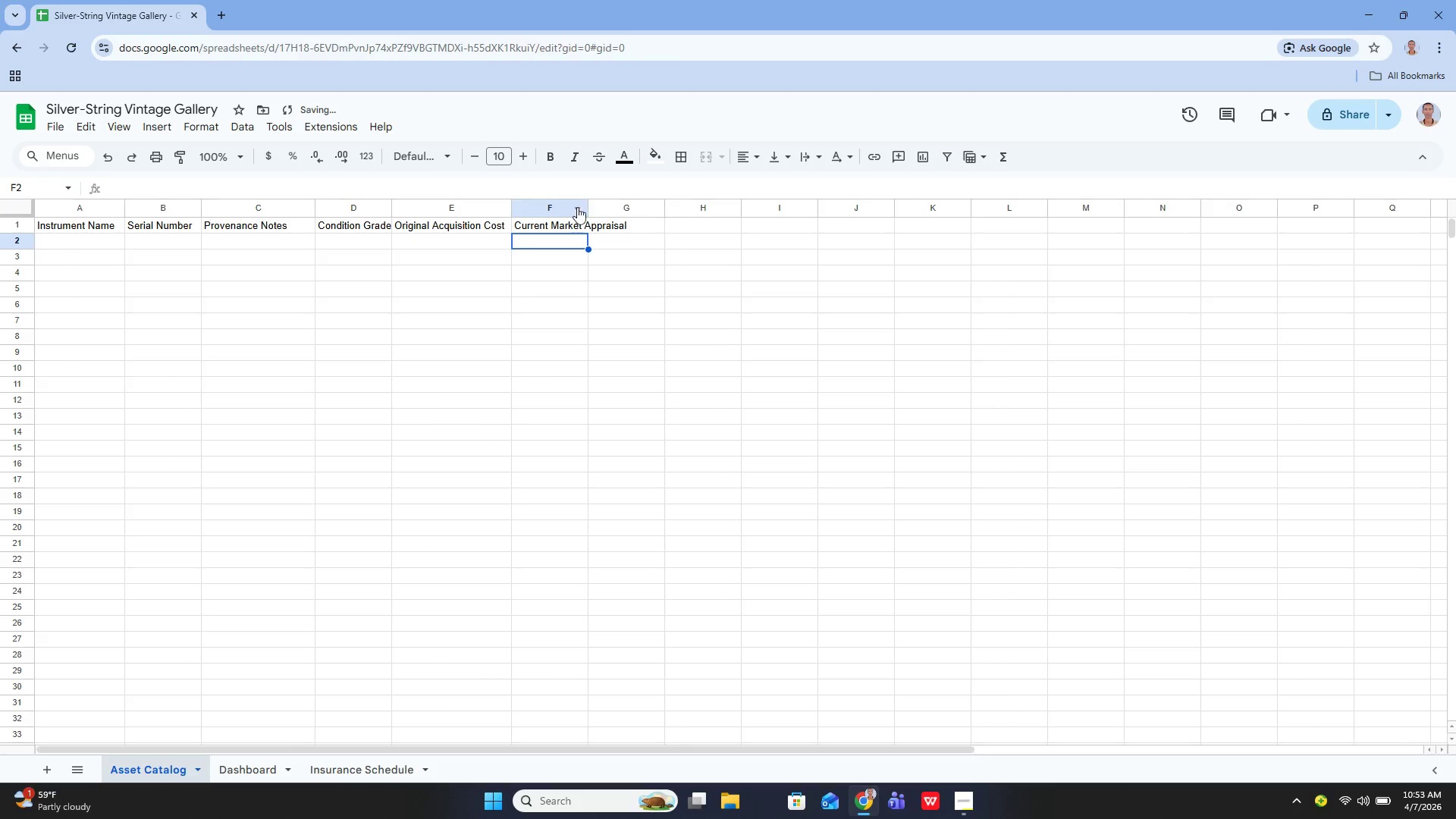 
left_click_drag(start_coordinate=[587, 209], to_coordinate=[632, 220])
 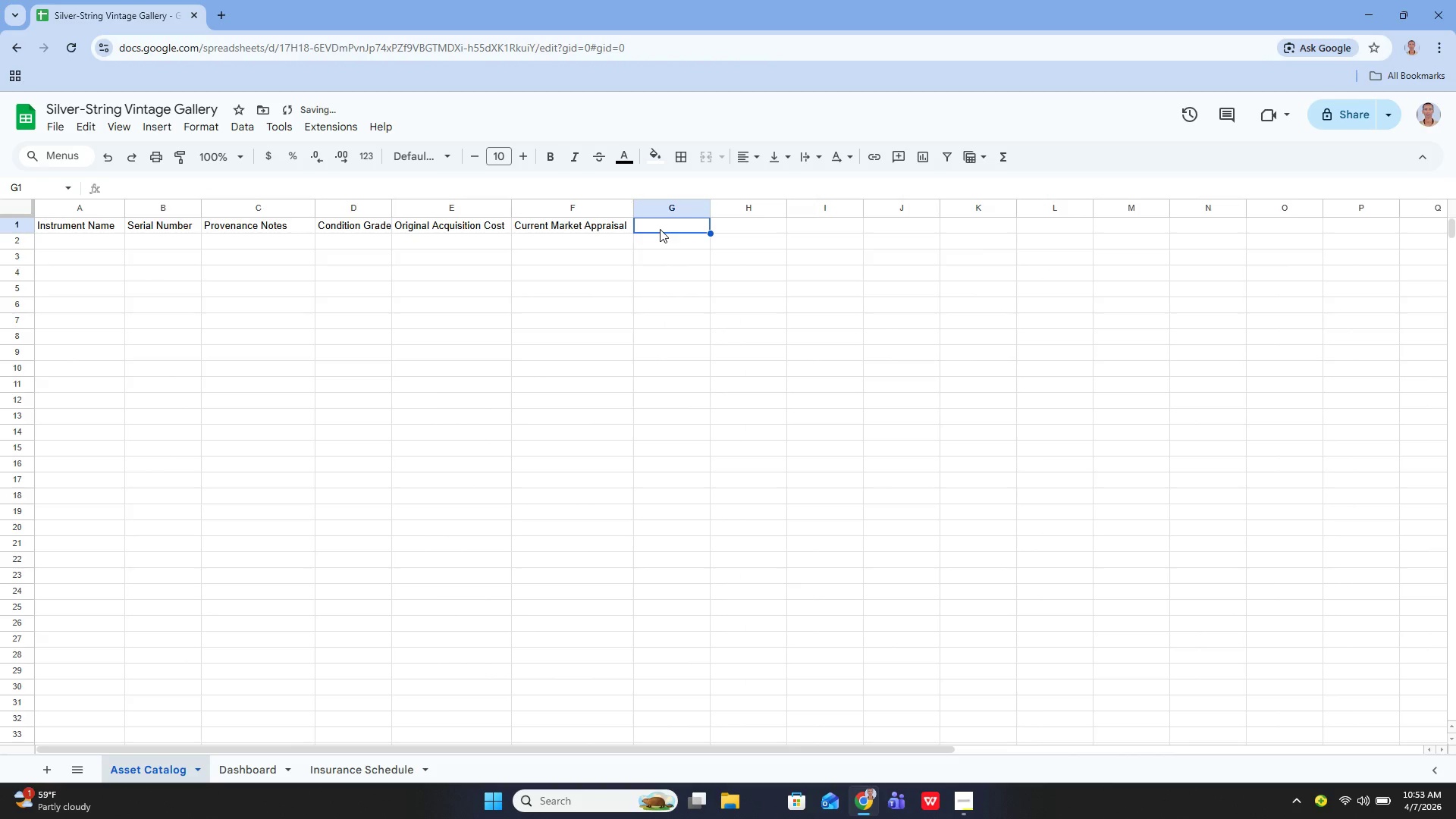 
key(Enter)
 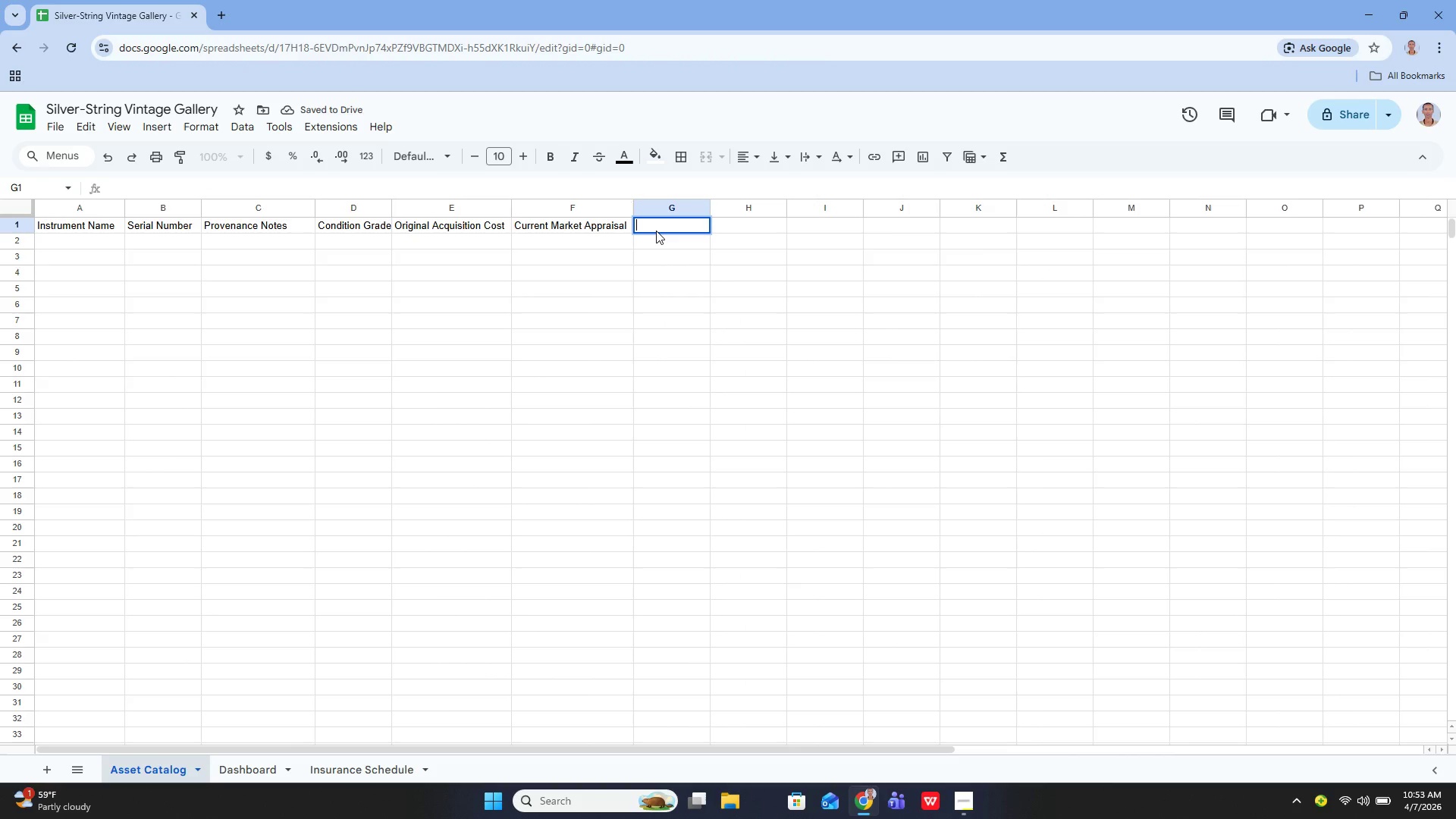 
type(Appraisal Date)
 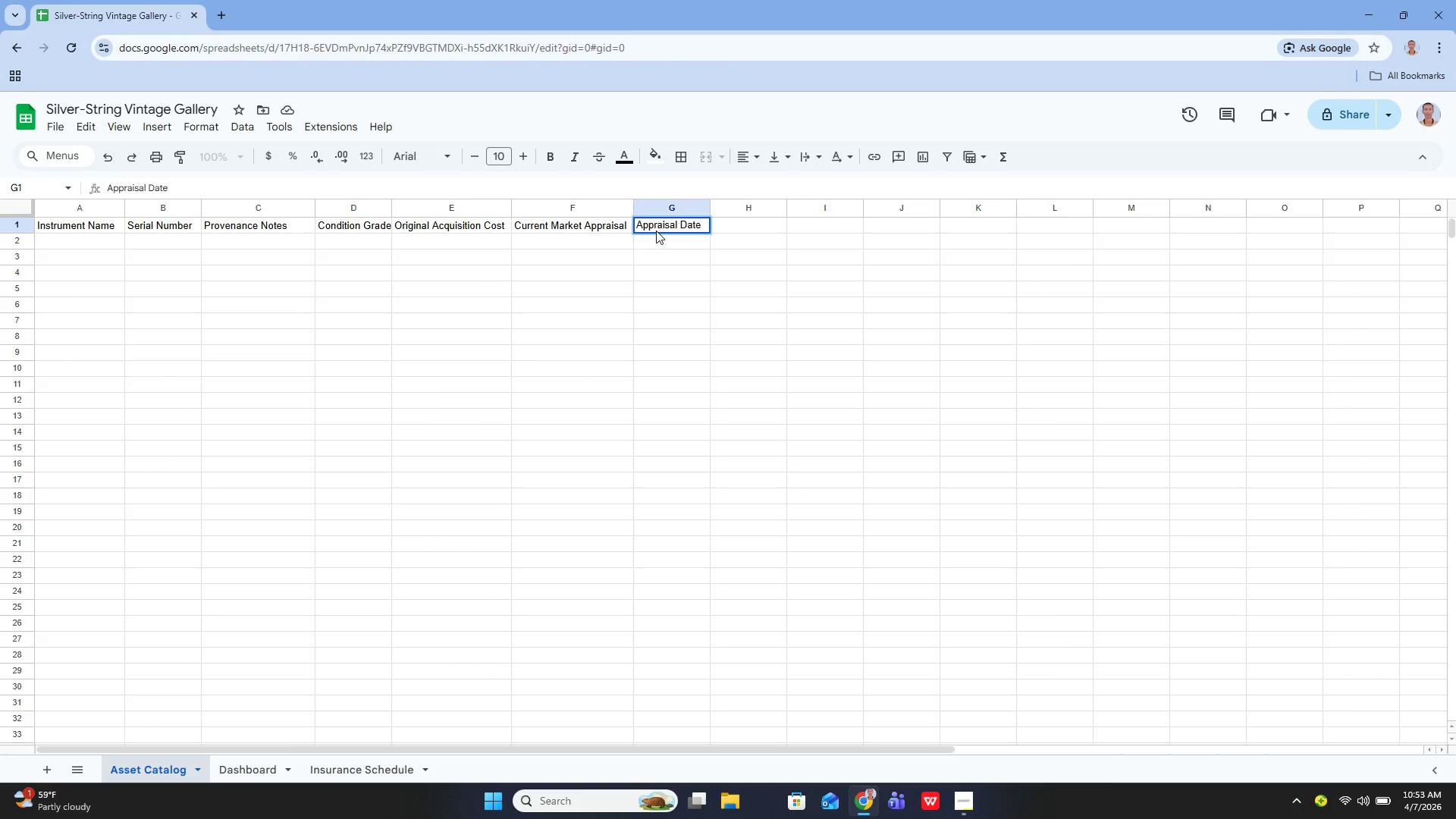 
key(Enter)
 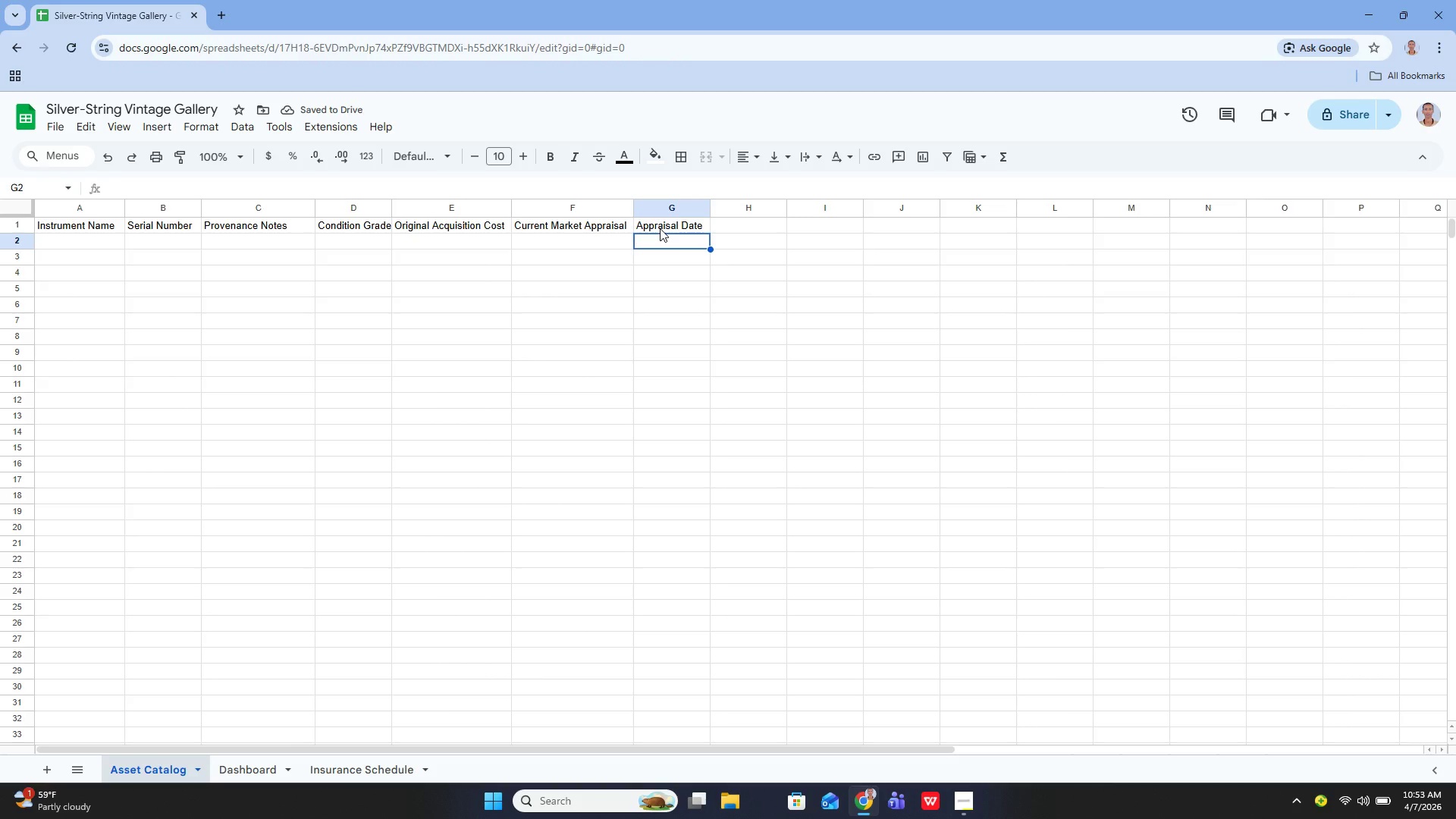 
wait(9.38)
 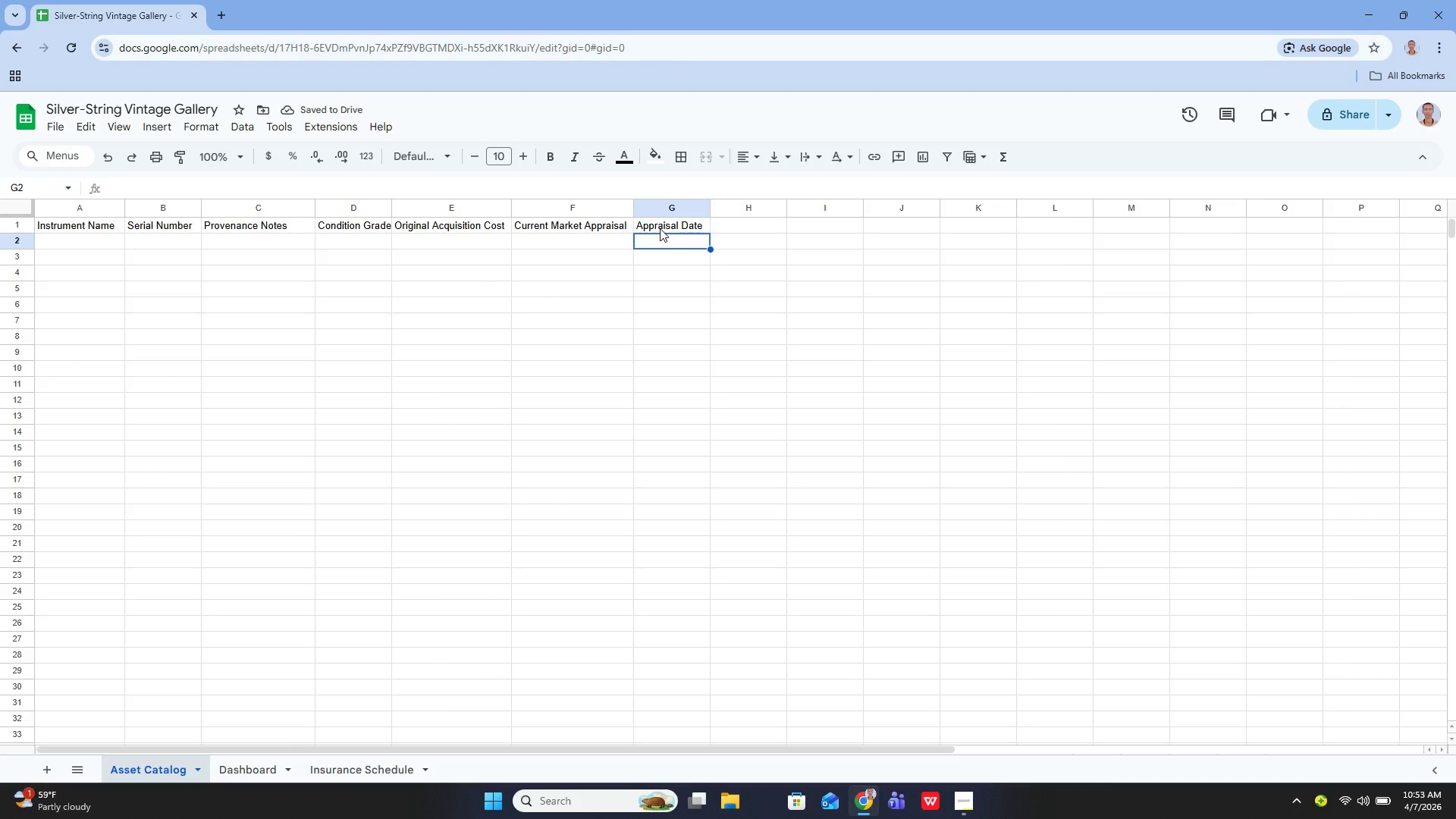 
left_click([84, 231])
 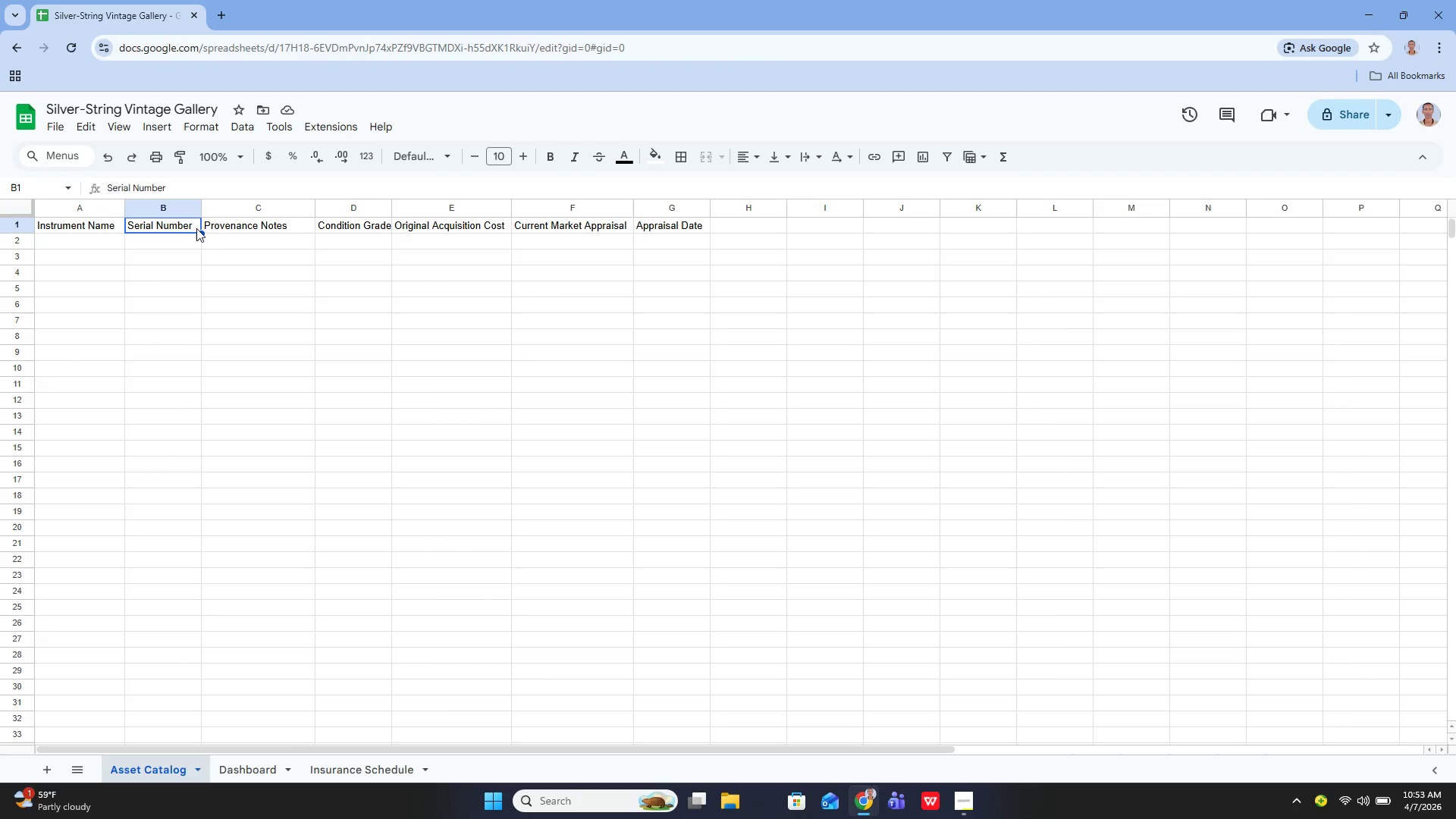 
left_click([243, 228])
 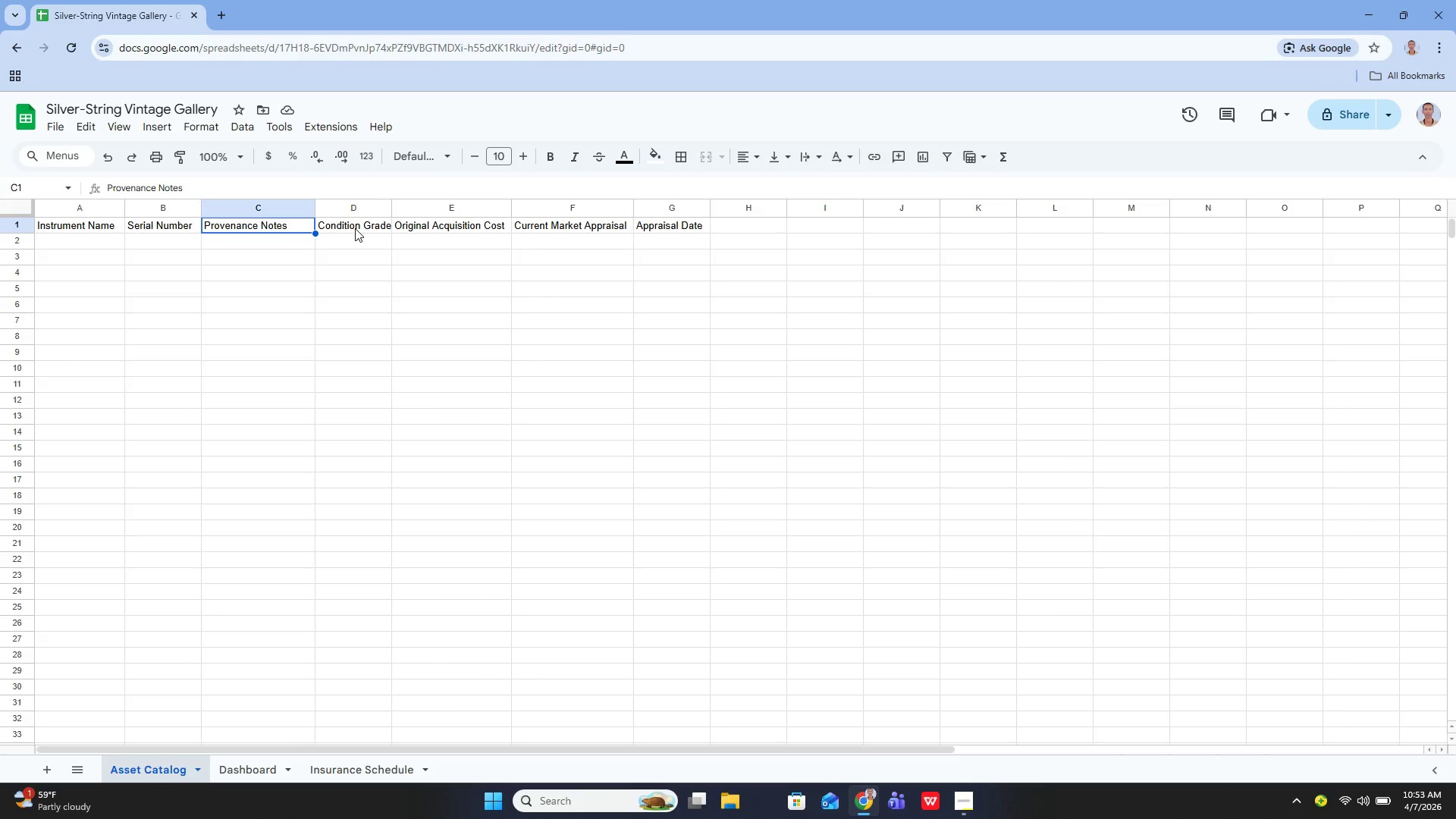 
left_click([356, 228])
 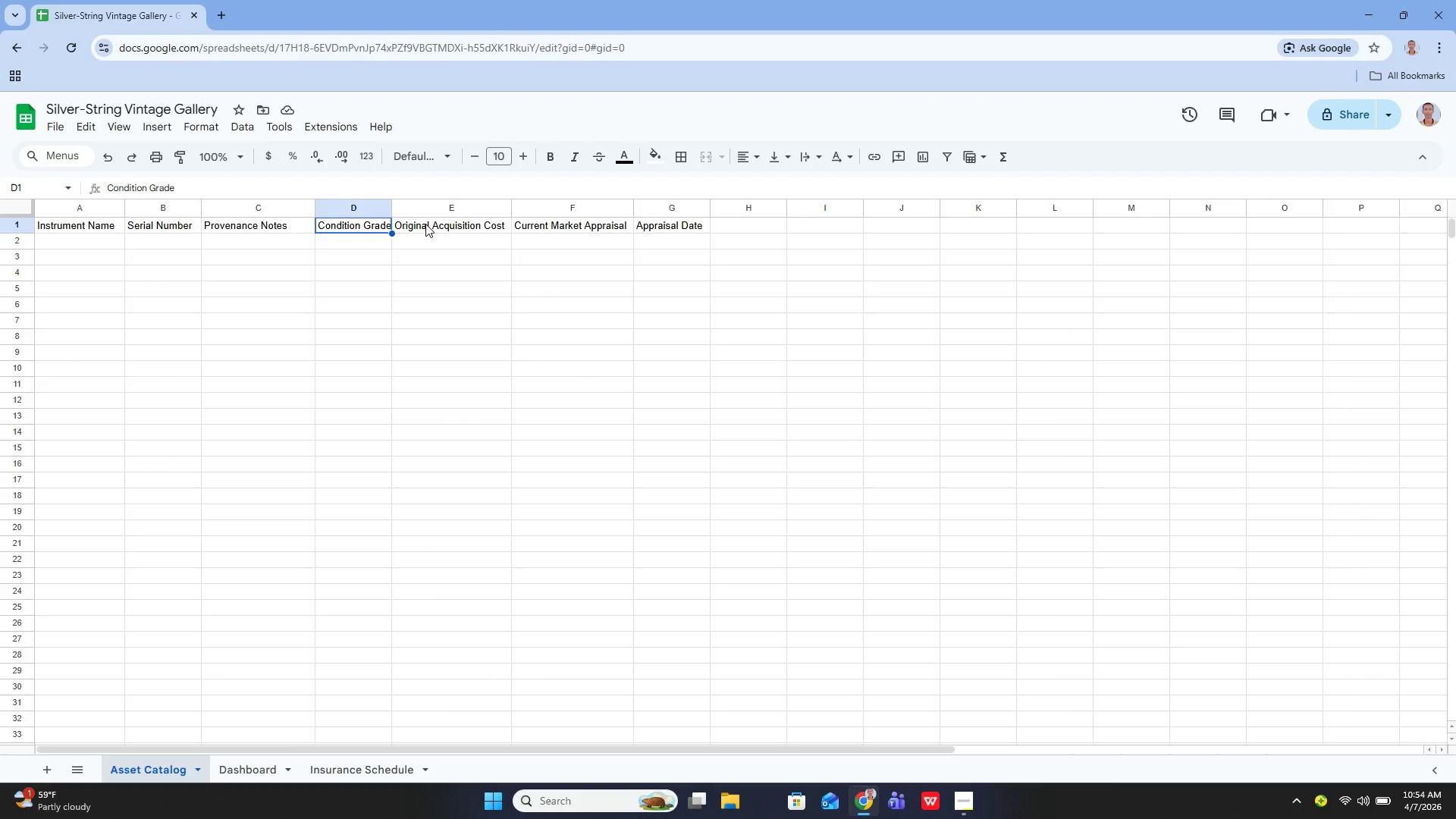 
left_click([425, 224])
 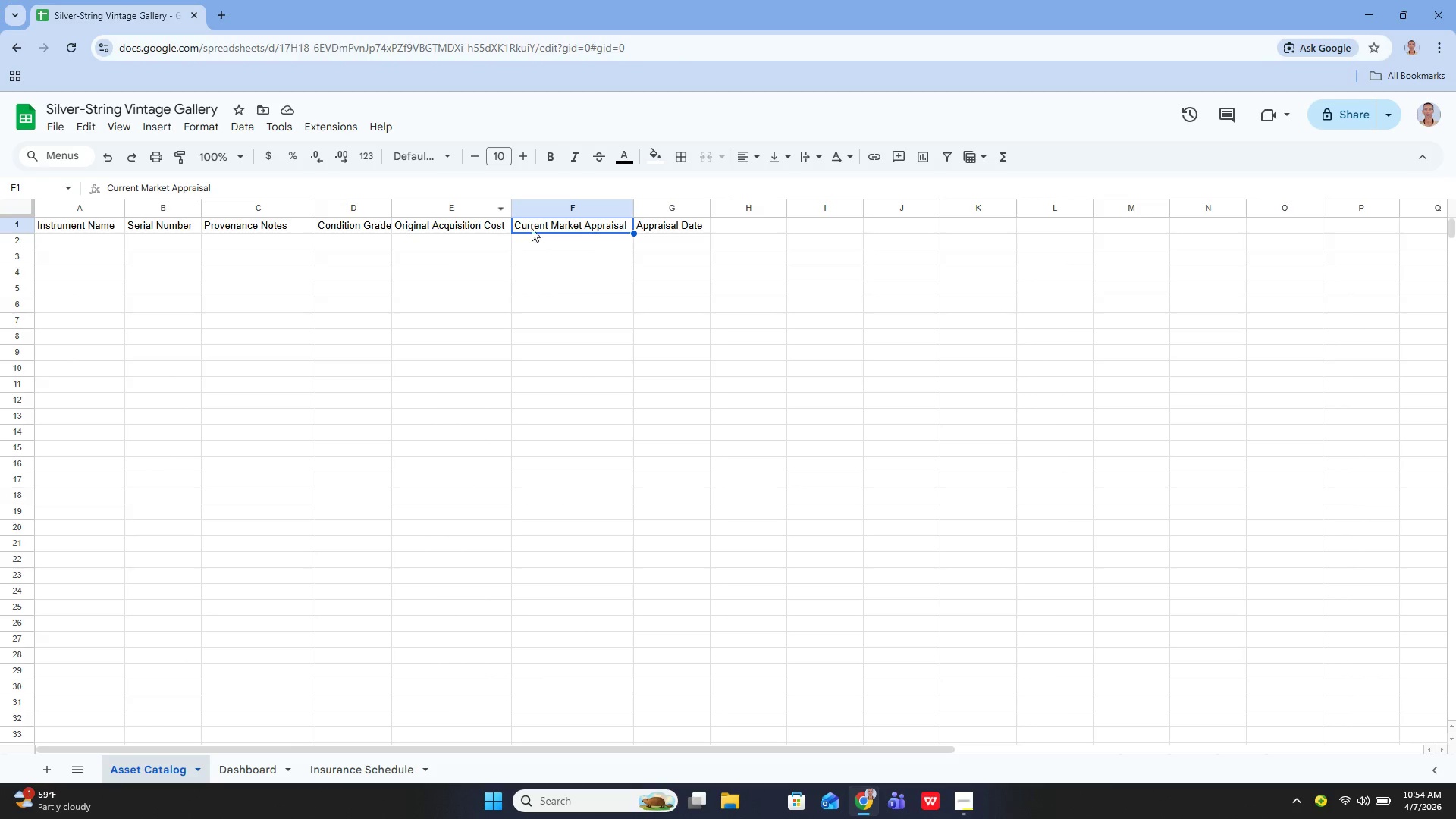 
wait(10.76)
 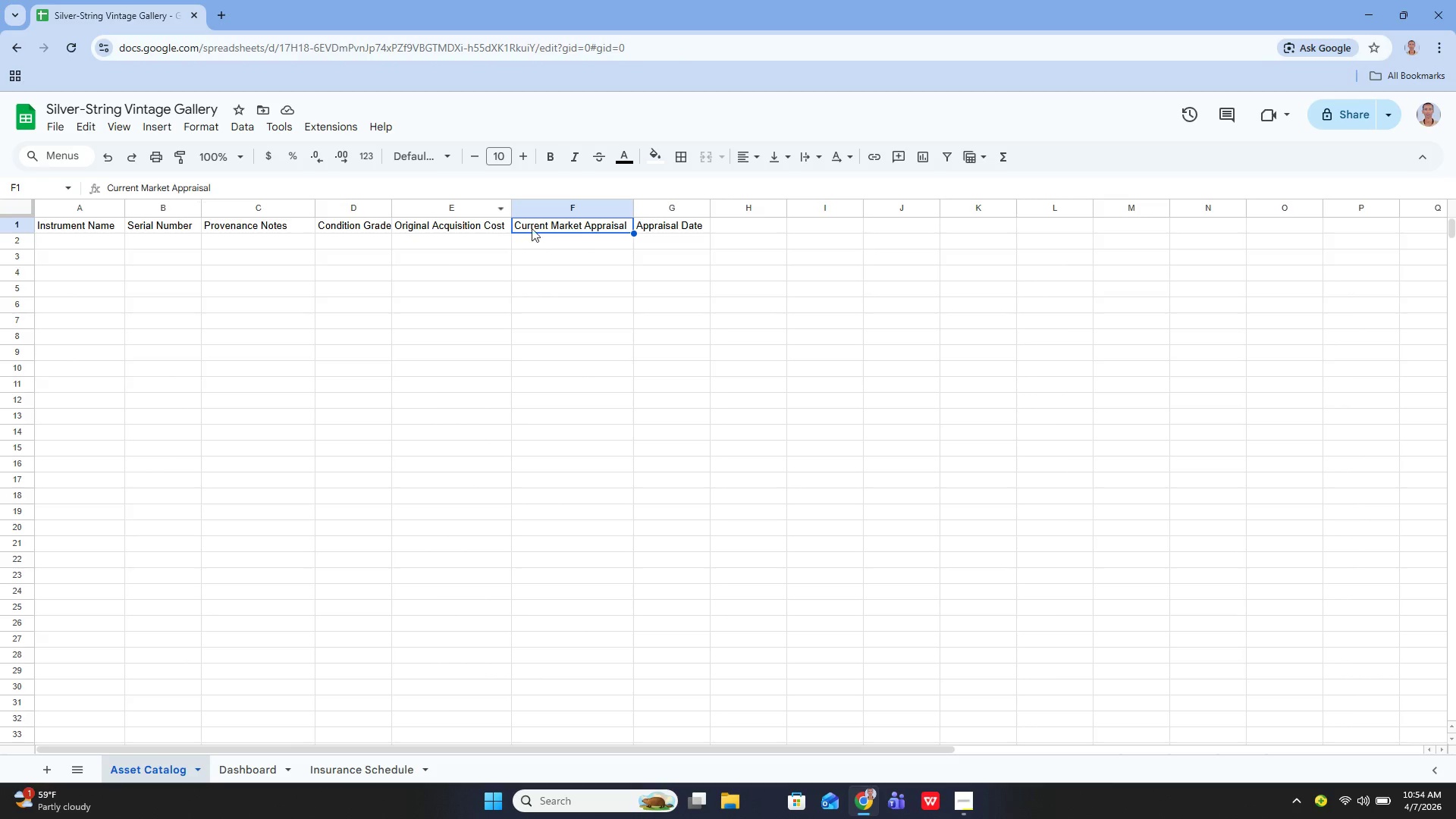 
left_click_drag(start_coordinate=[633, 207], to_coordinate=[642, 208])
 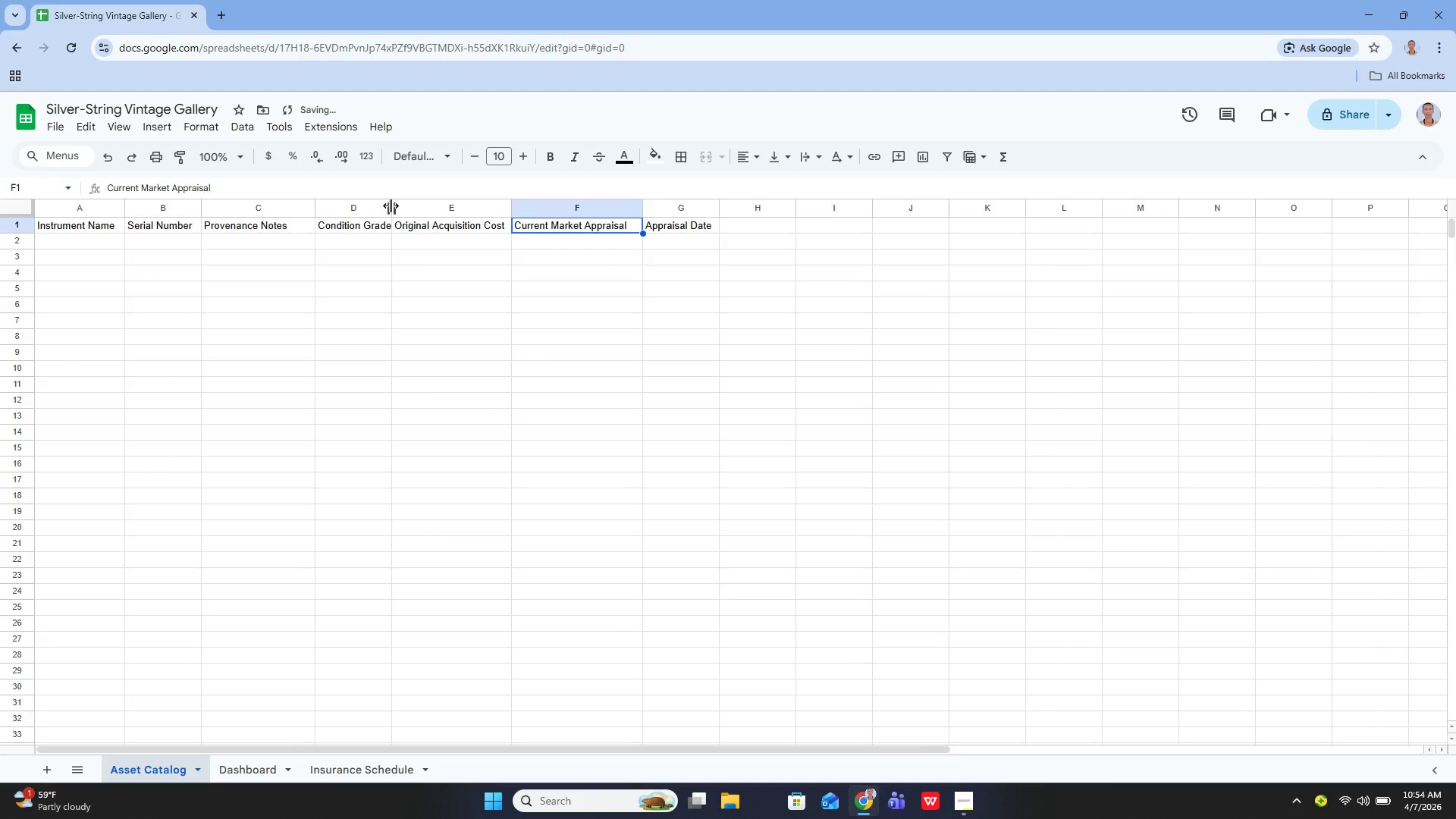 
left_click_drag(start_coordinate=[394, 206], to_coordinate=[422, 206])
 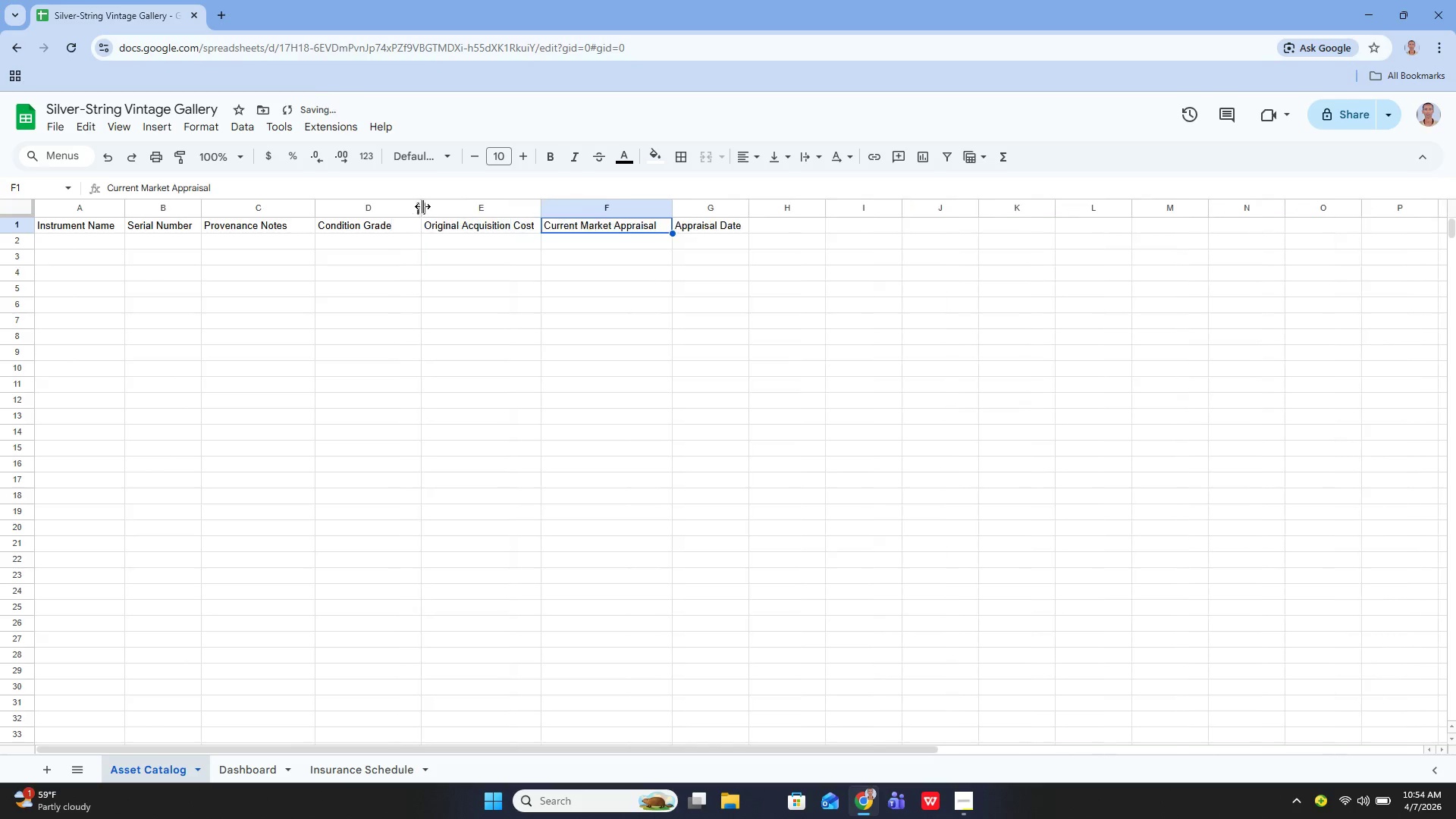 
left_click([422, 206])
 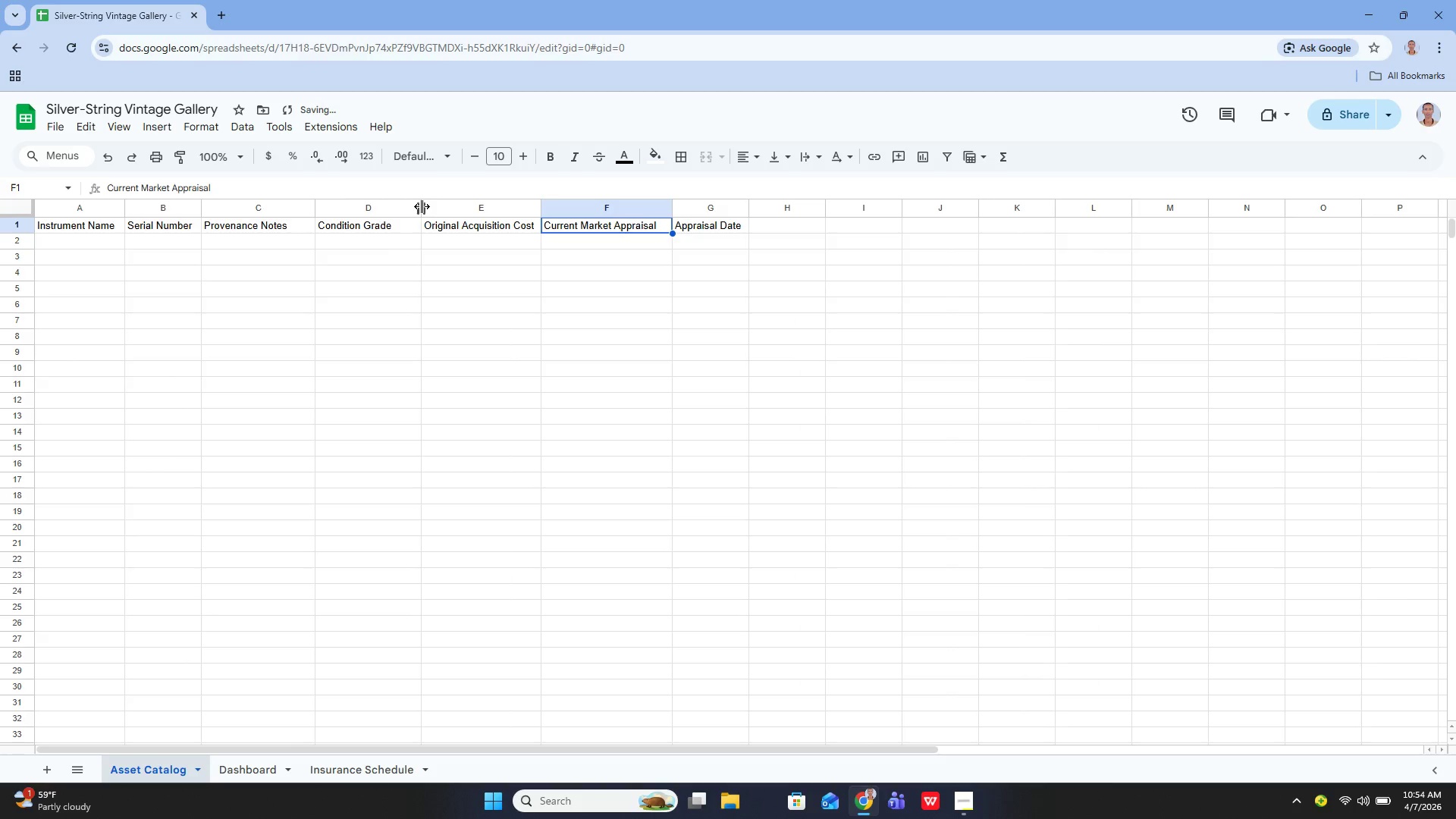 
left_click_drag(start_coordinate=[422, 206], to_coordinate=[406, 210])
 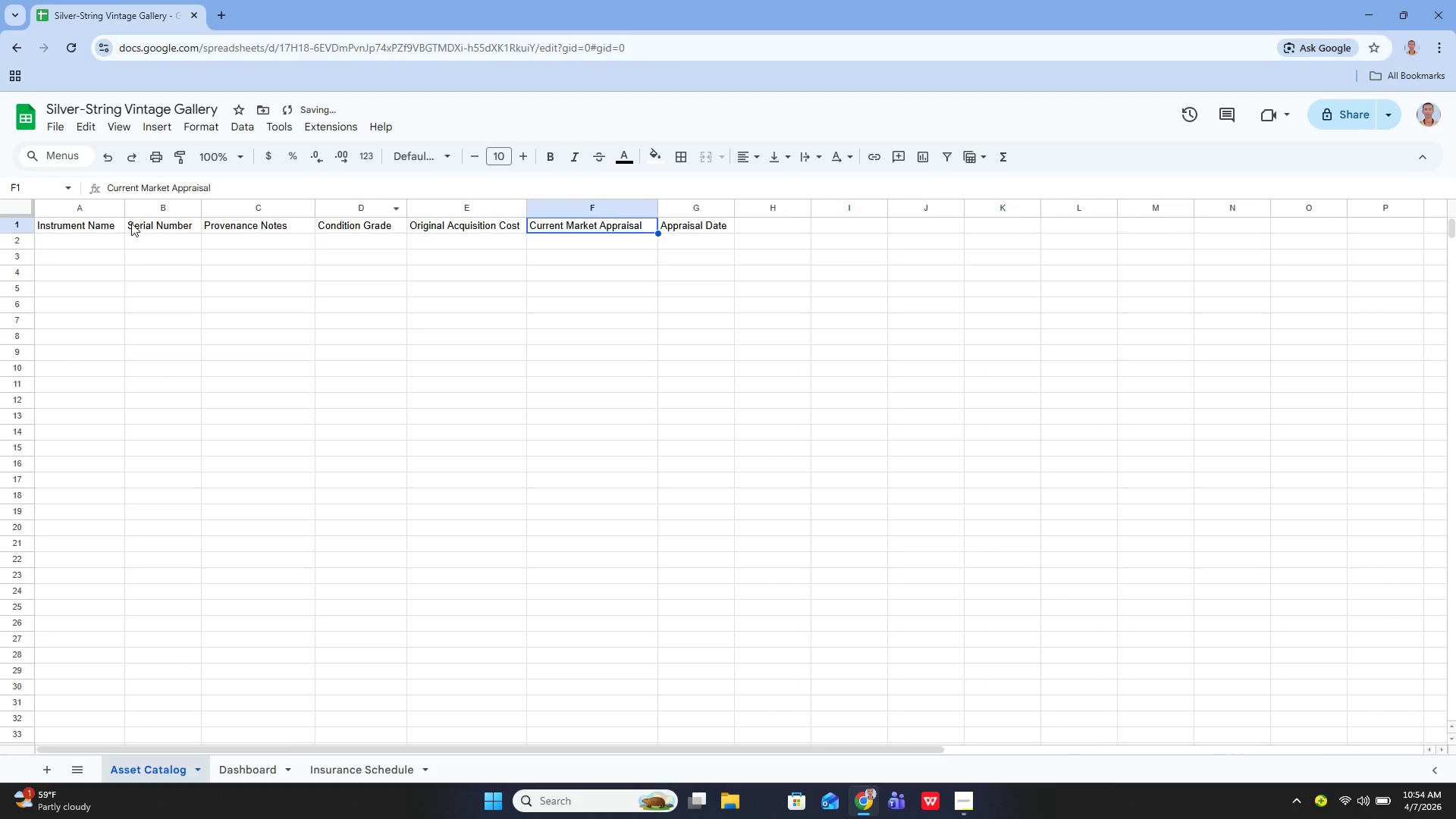 
left_click([108, 237])
 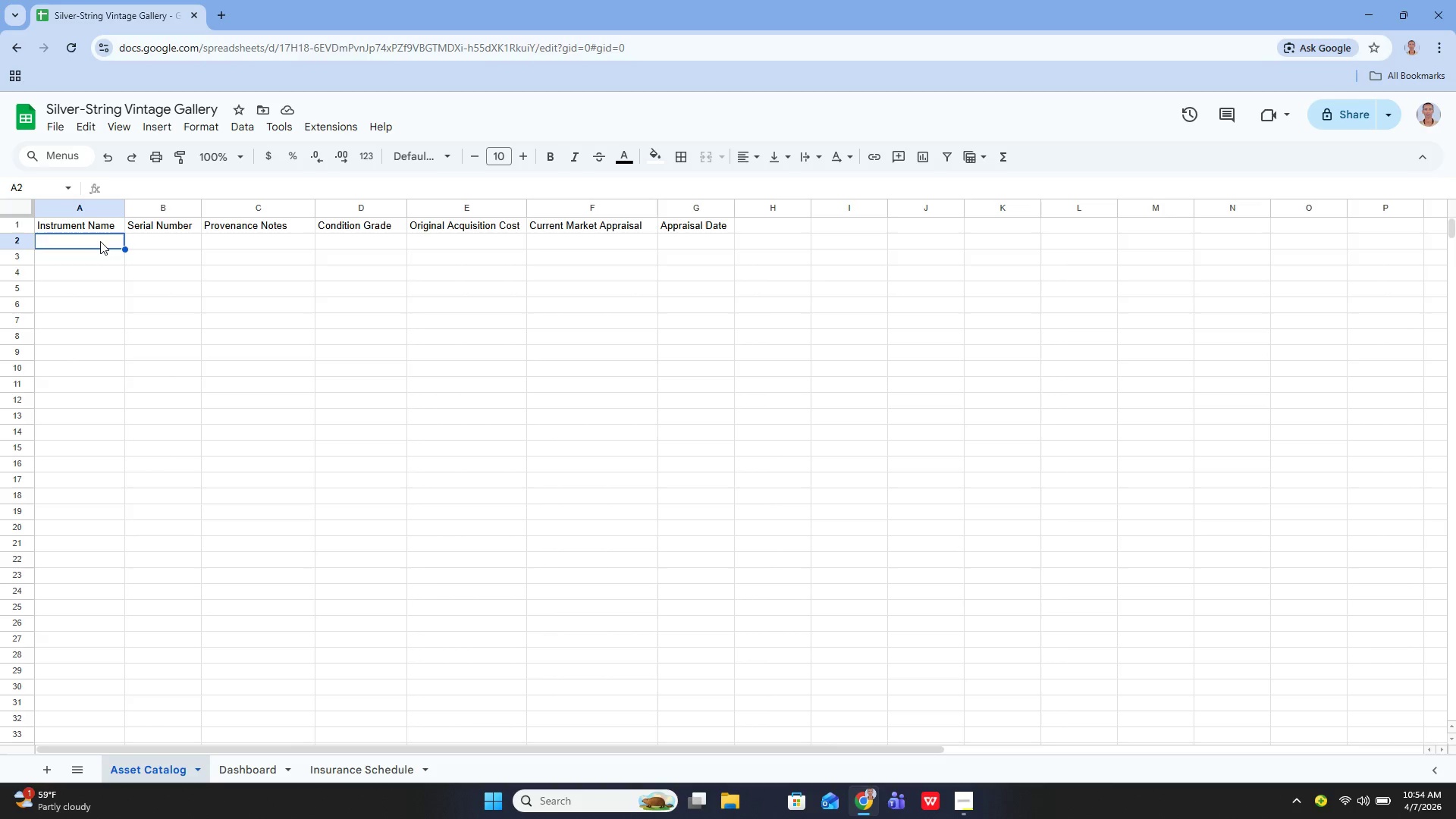 
wait(32.86)
 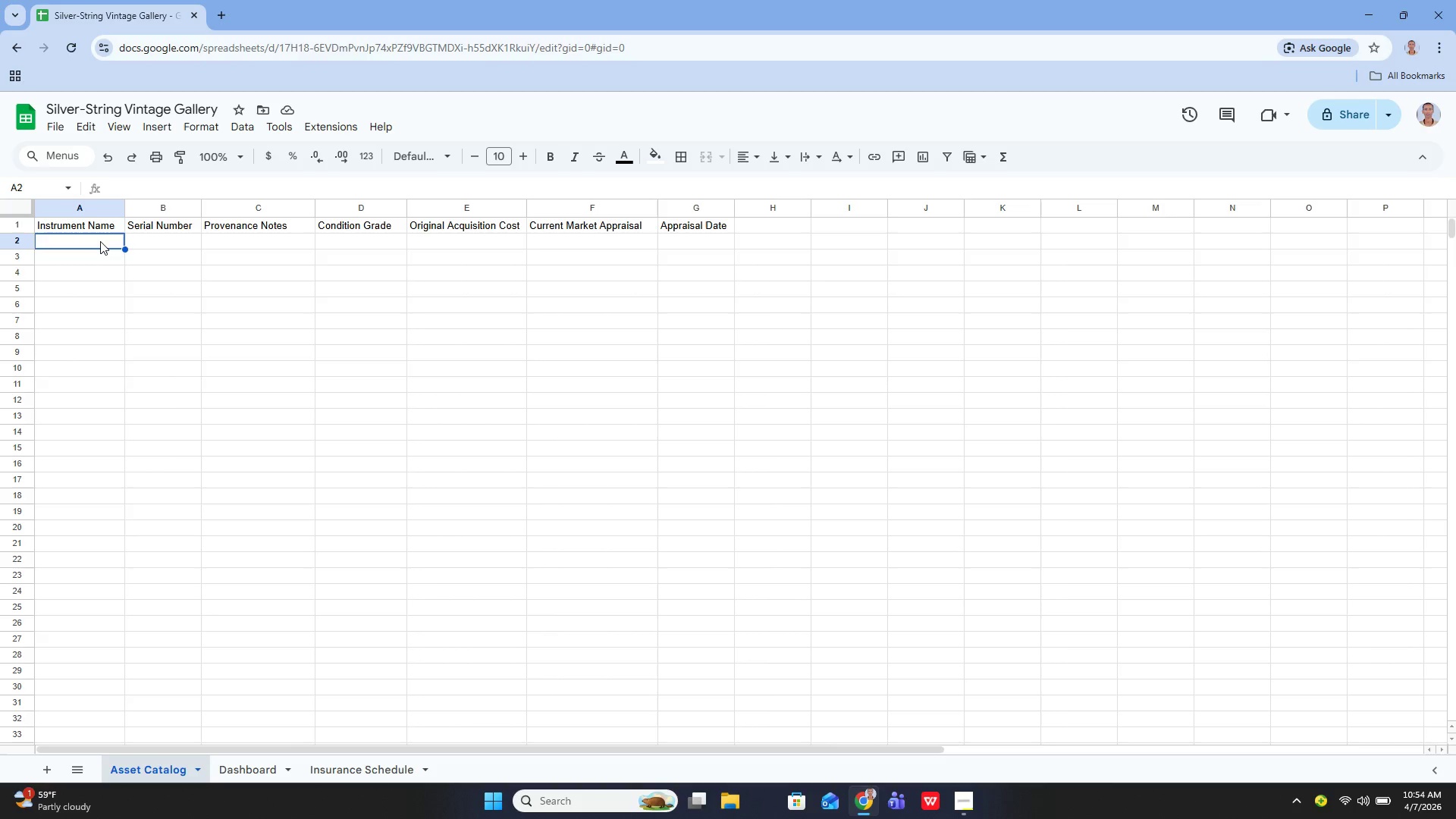 
left_click([968, 805])